 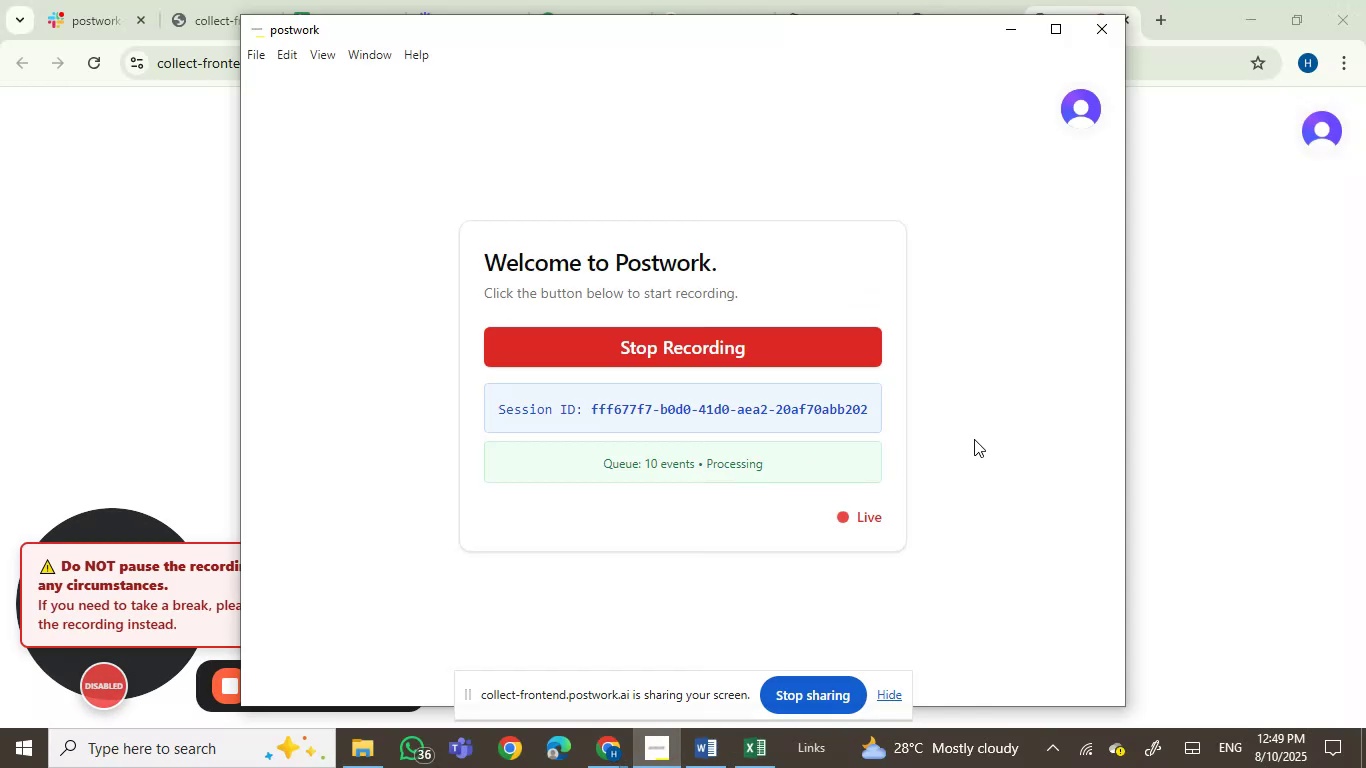 
left_click([1187, 413])
 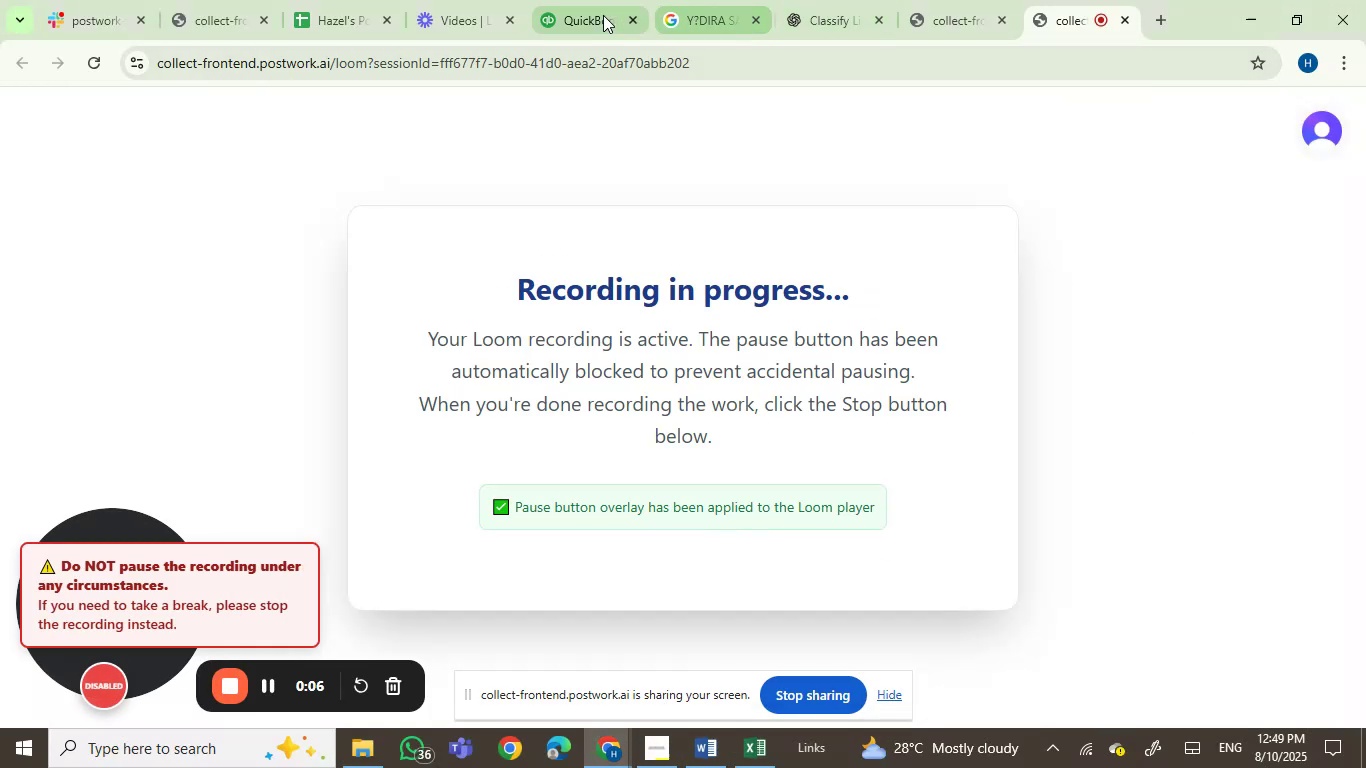 
left_click([572, 15])
 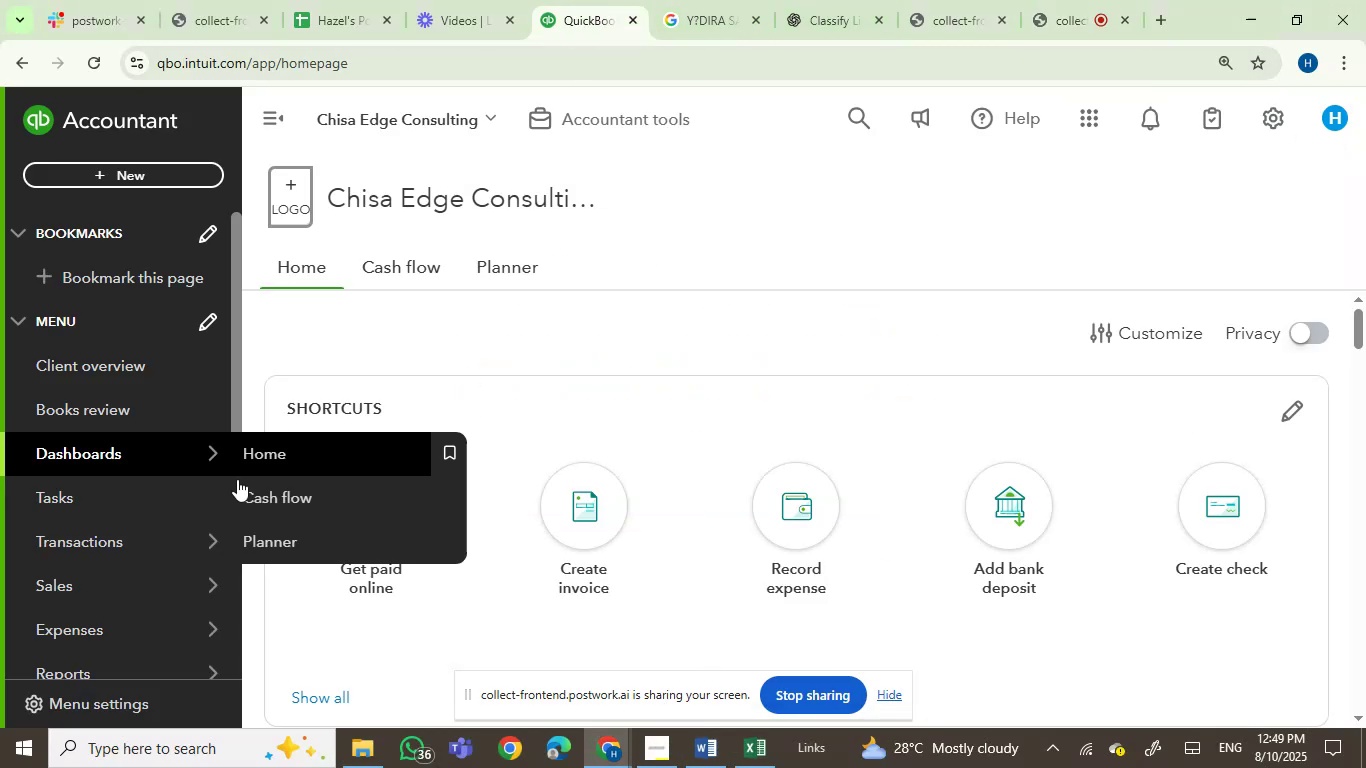 
mouse_move([134, 554])
 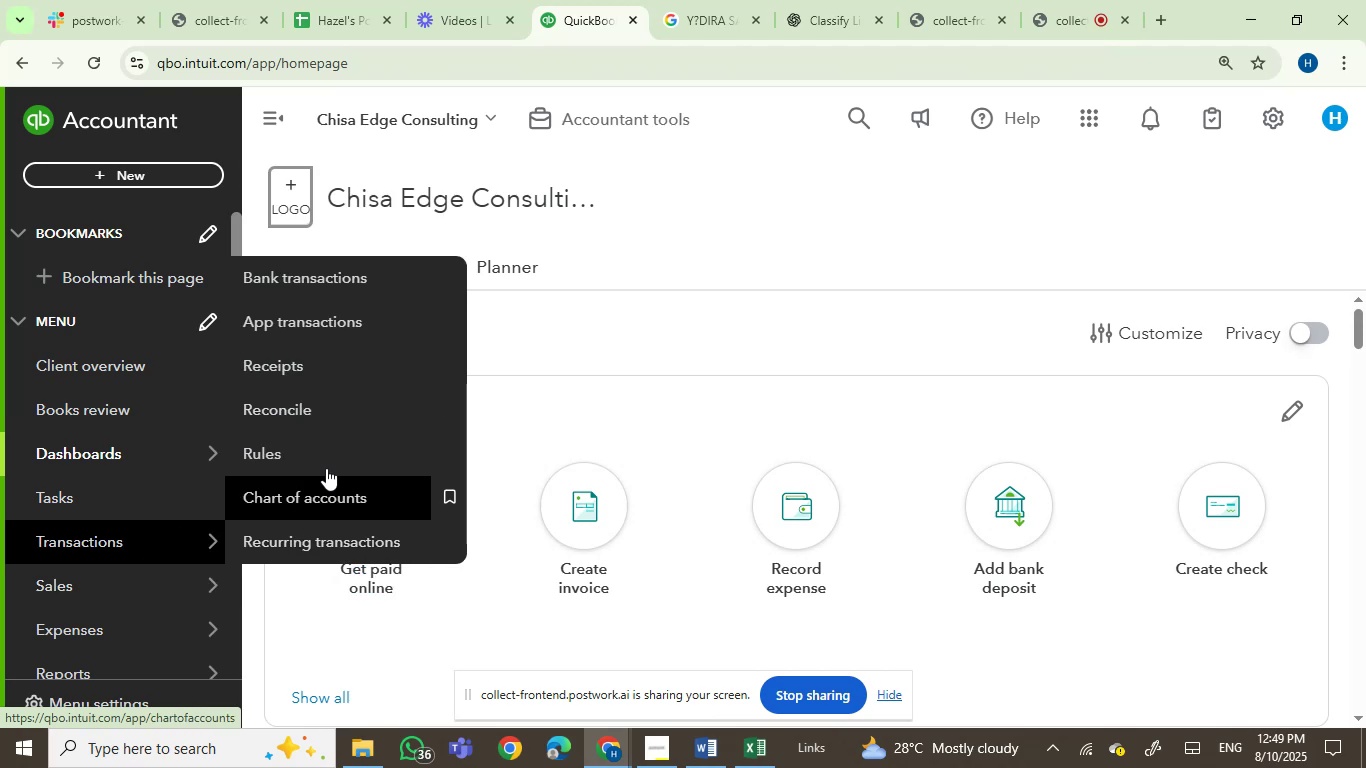 
left_click([307, 282])
 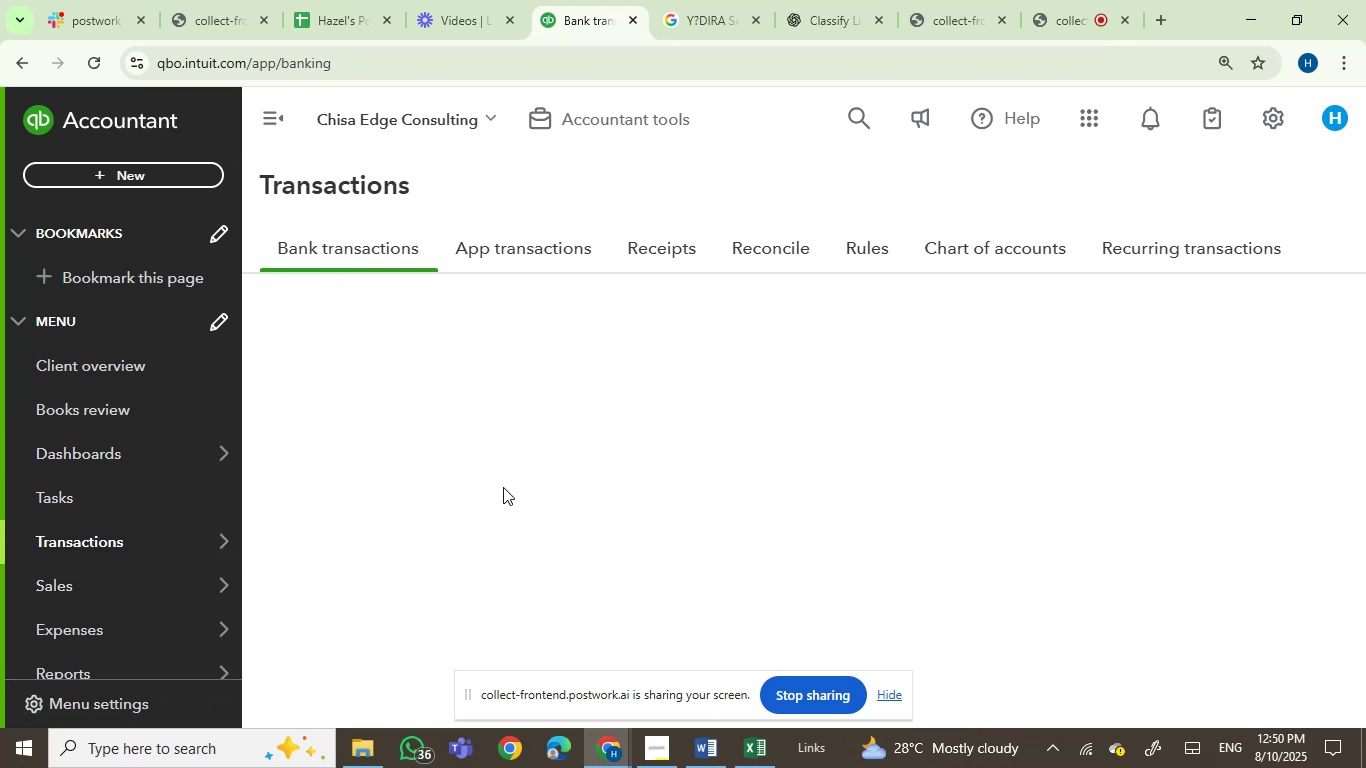 
wait(5.46)
 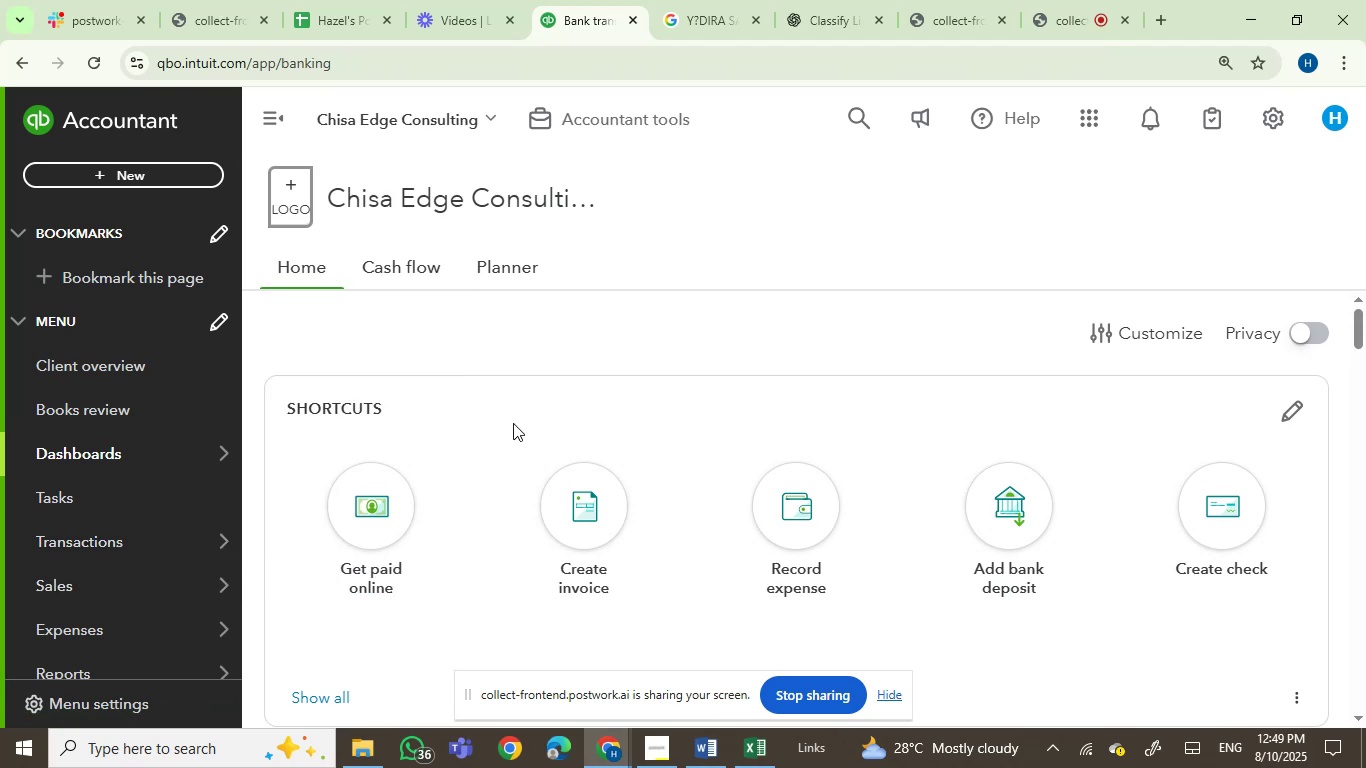 
left_click([883, 695])
 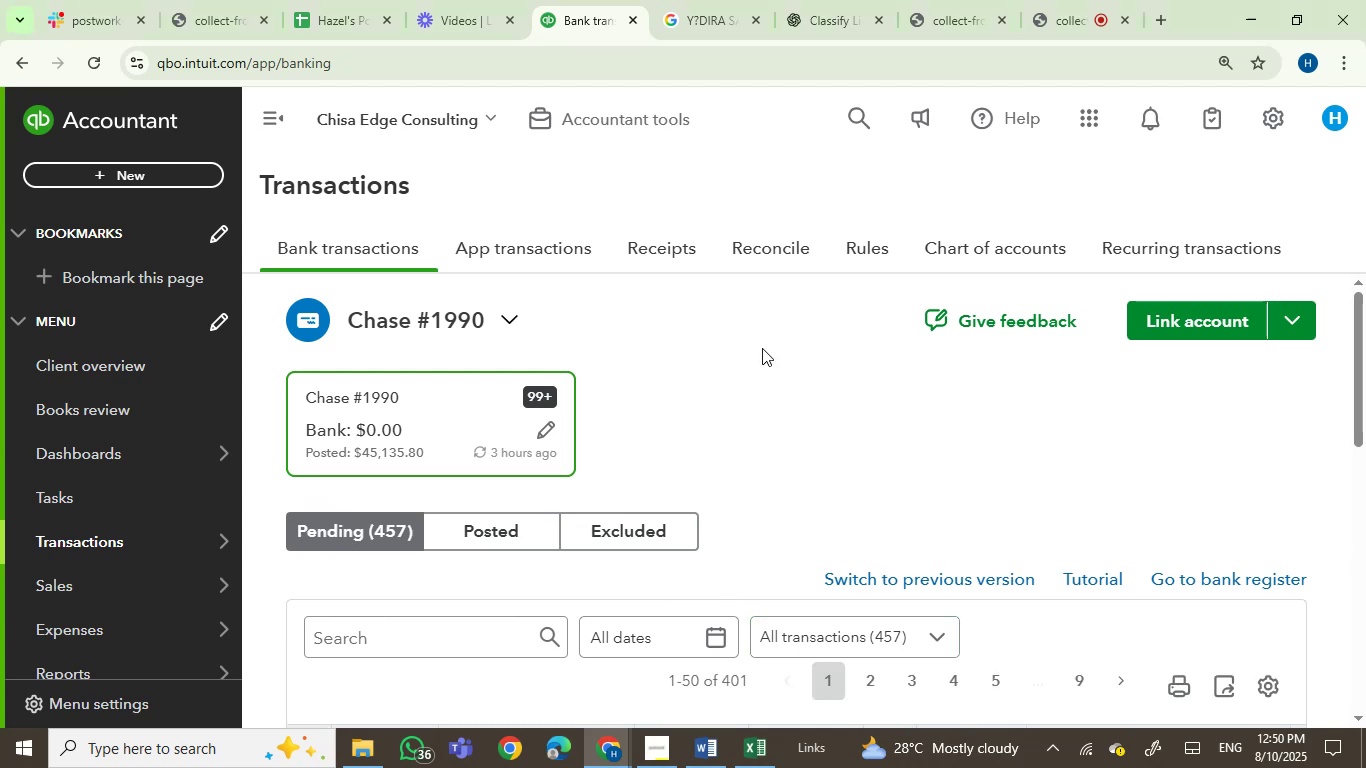 
left_click([1071, 16])
 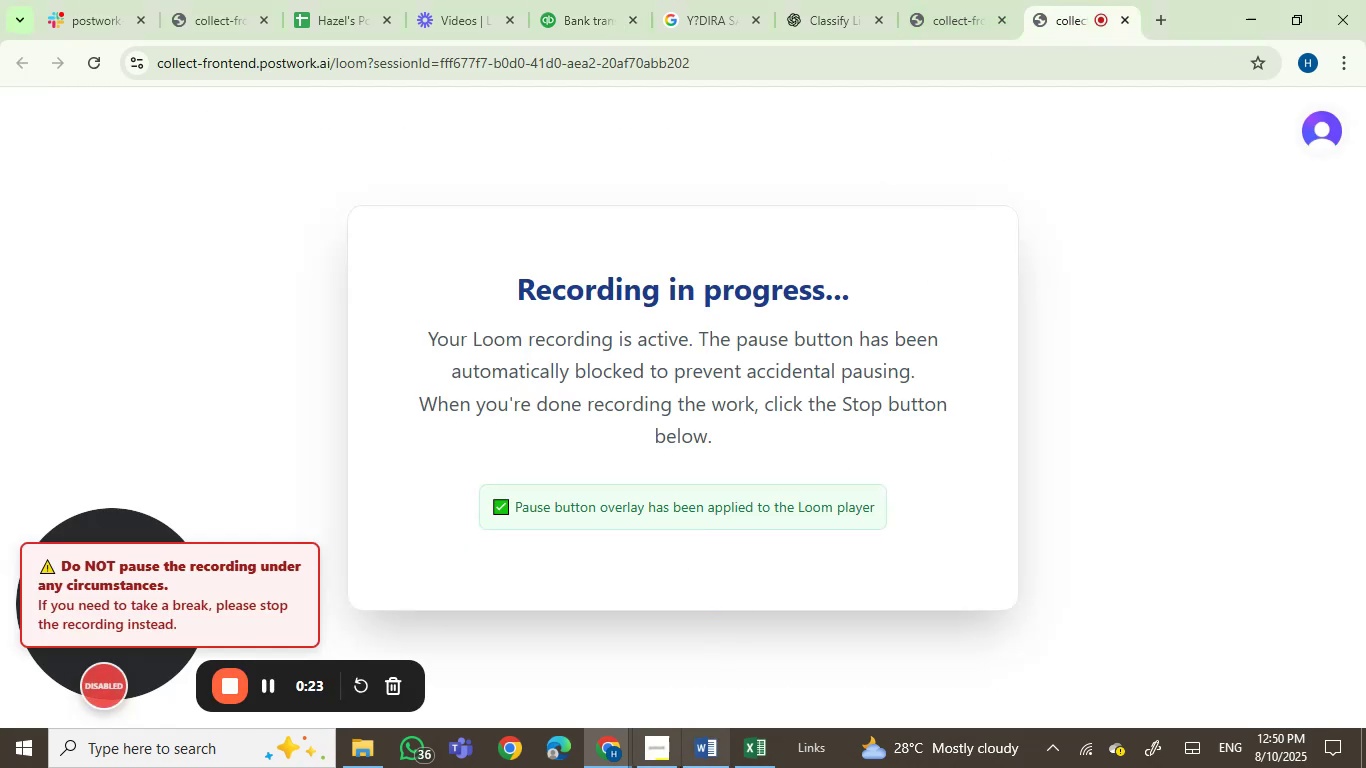 
left_click([674, 761])
 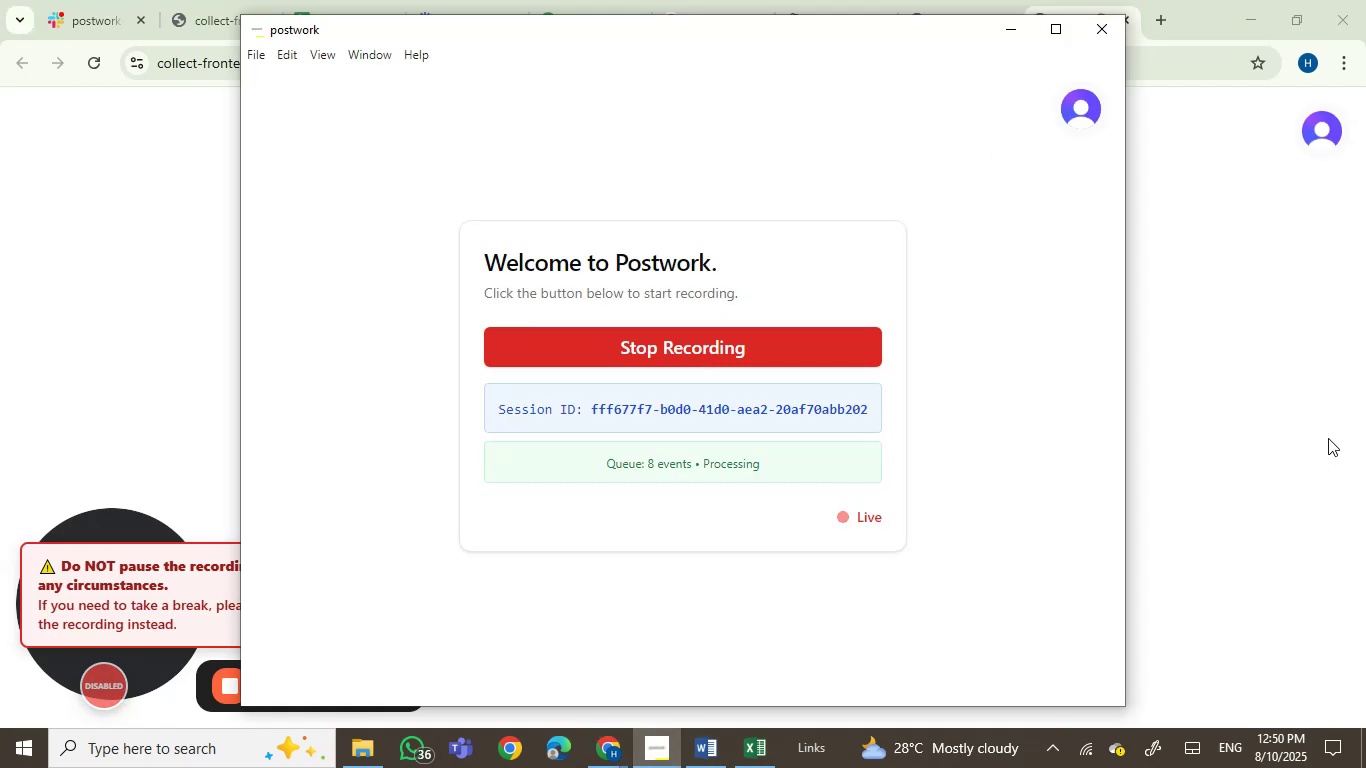 
left_click([1328, 438])
 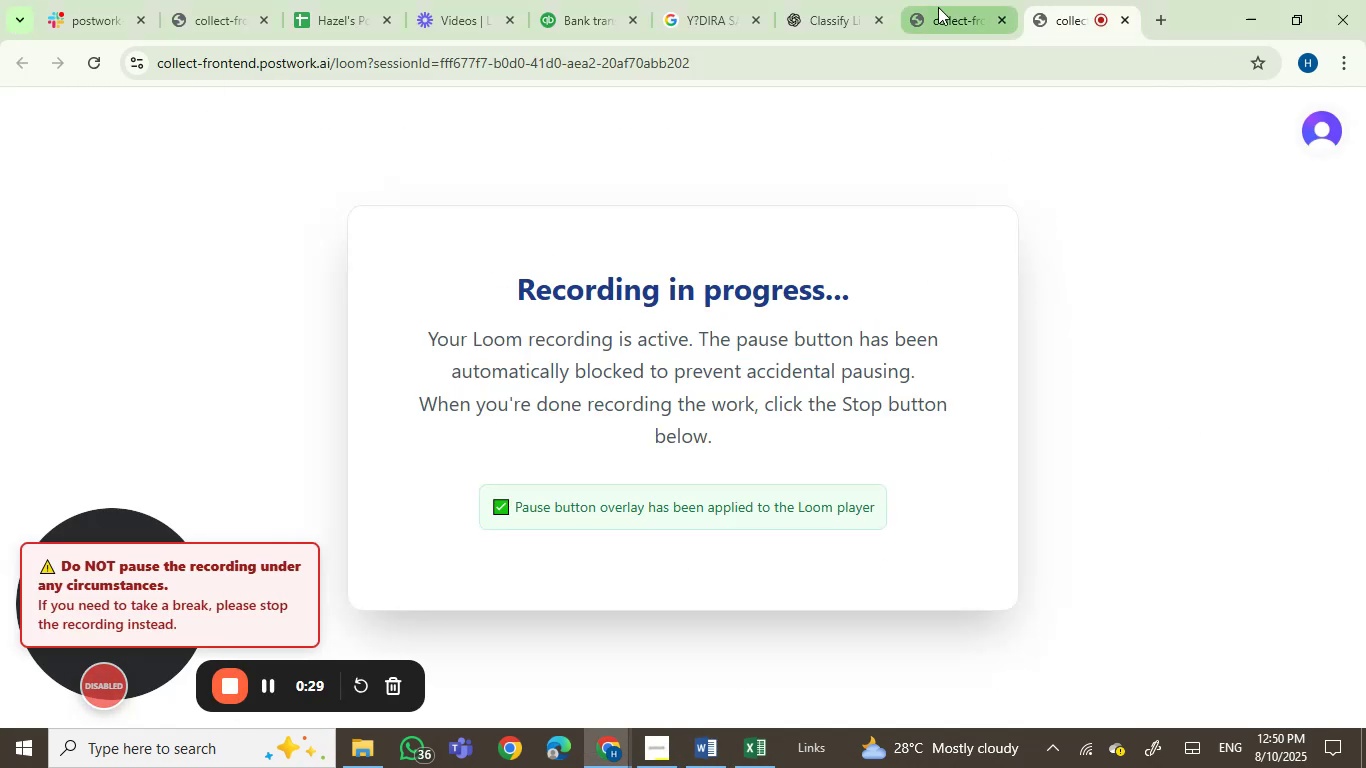 
left_click([431, 2])
 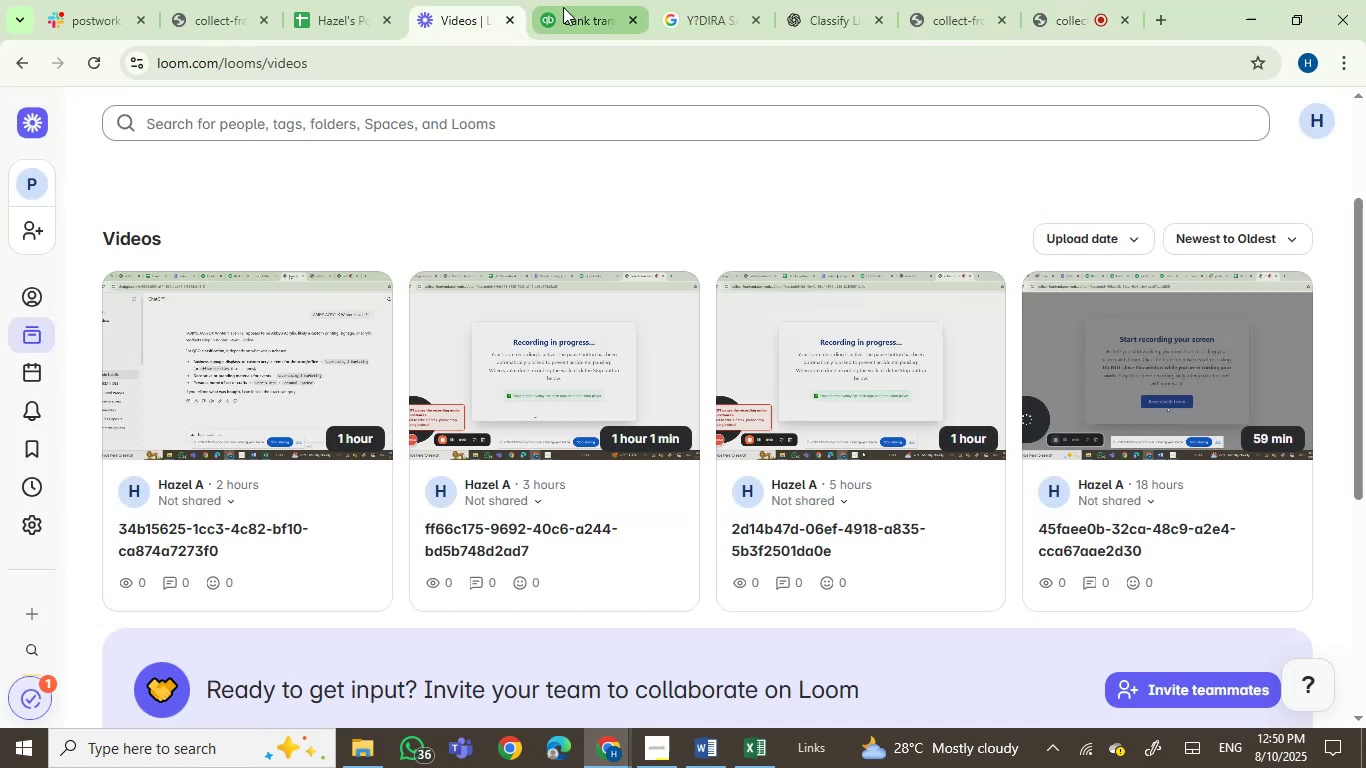 
left_click([563, 7])
 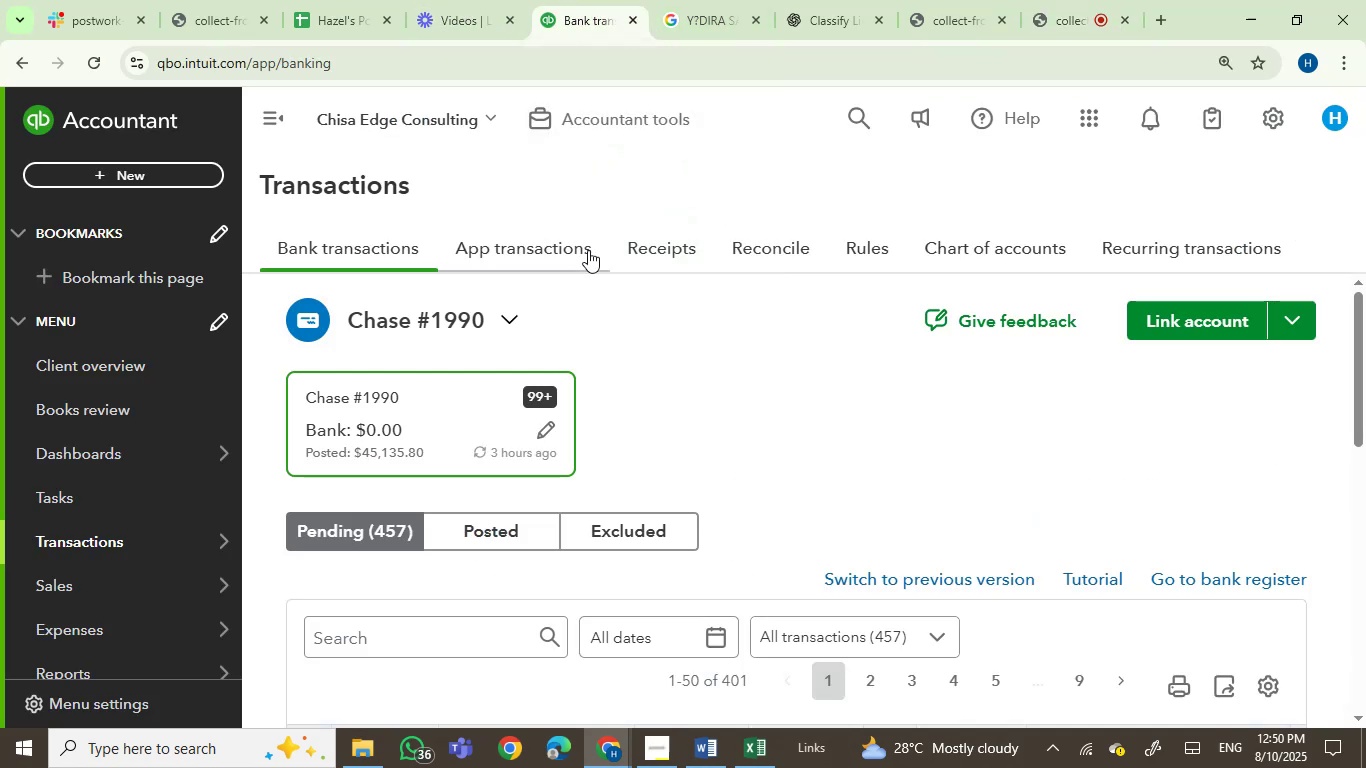 
scroll: coordinate [617, 436], scroll_direction: down, amount: 5.0
 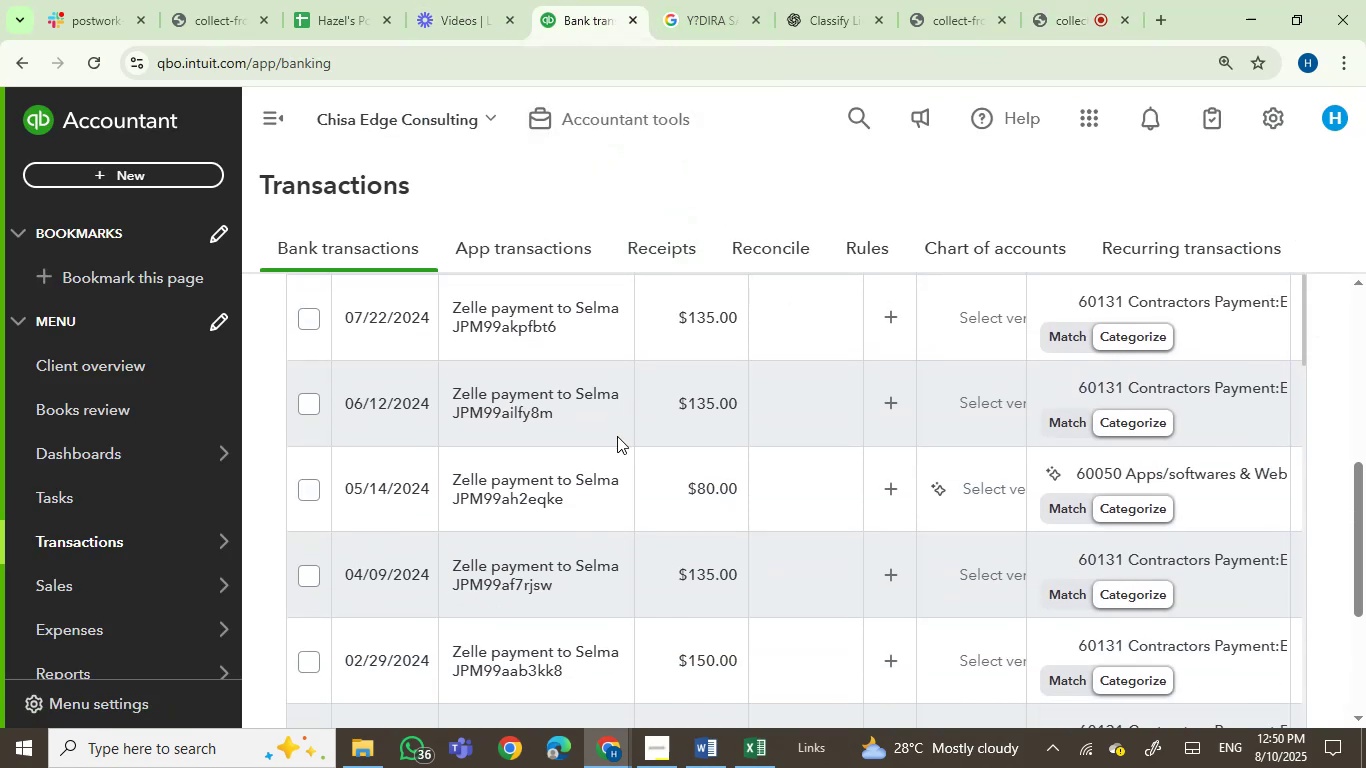 
scroll: coordinate [617, 436], scroll_direction: up, amount: 1.0
 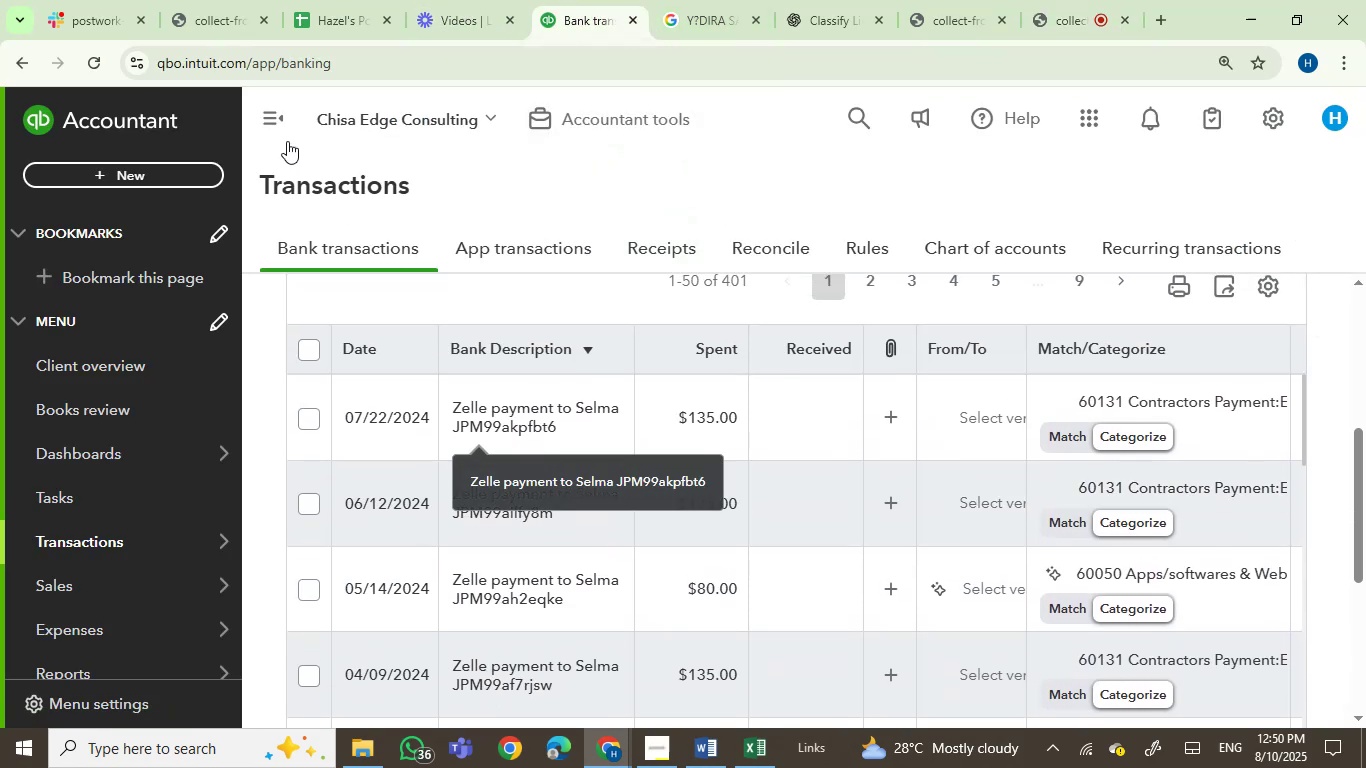 
left_click([269, 126])
 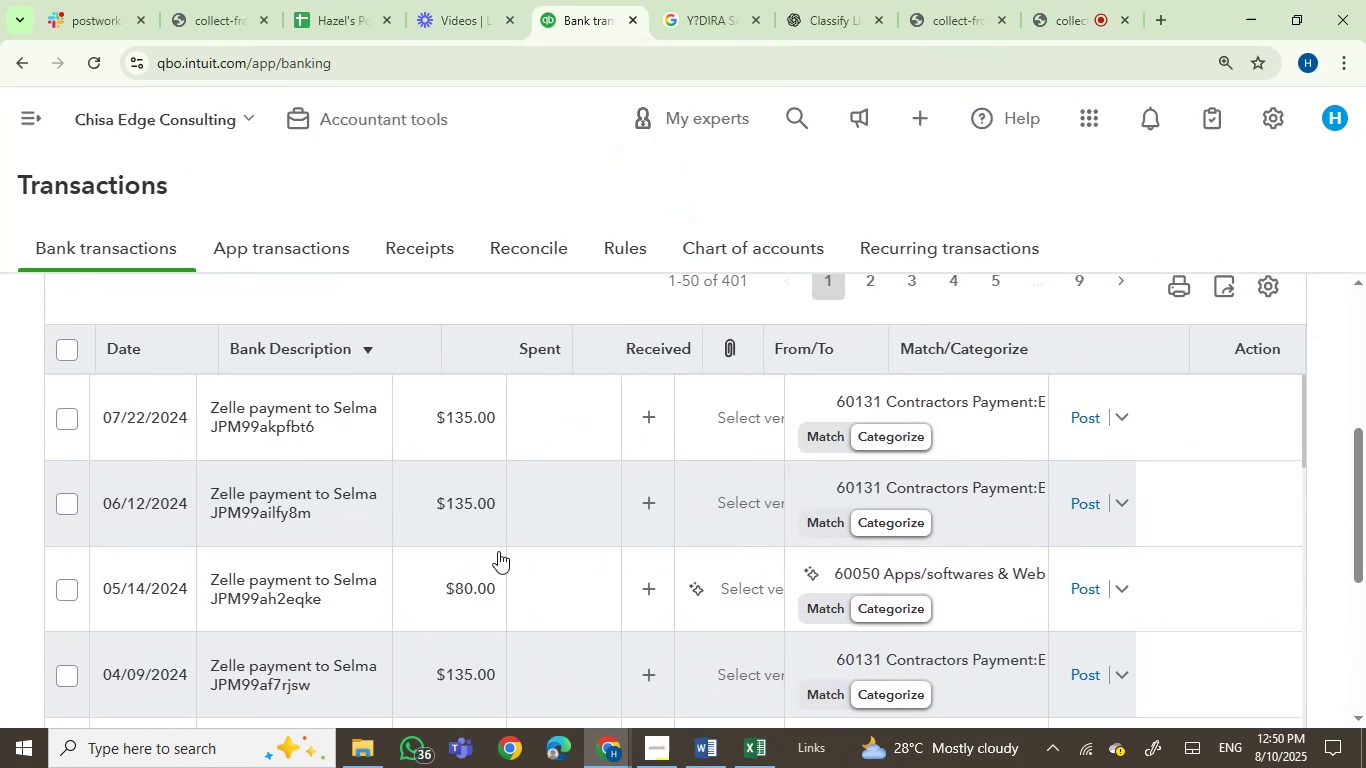 
scroll: coordinate [501, 552], scroll_direction: up, amount: 2.0
 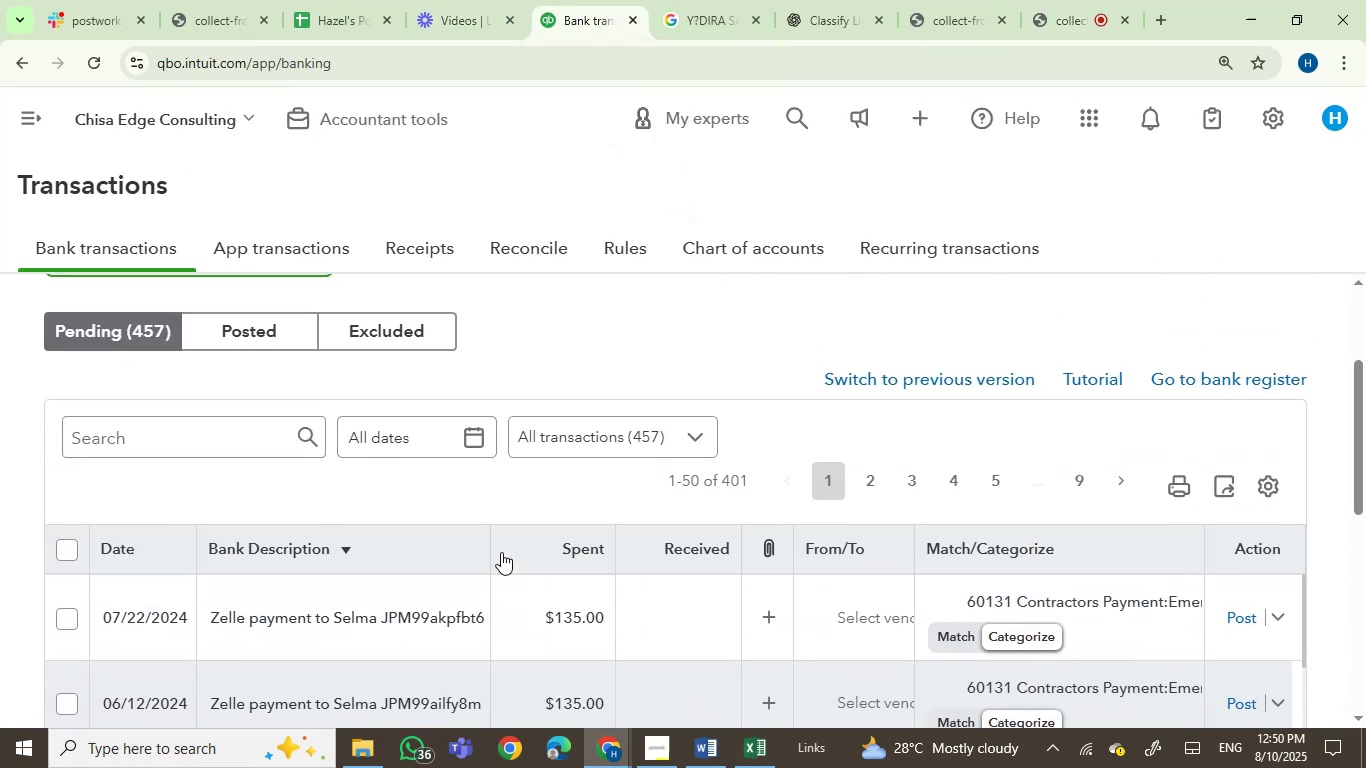 
scroll: coordinate [626, 468], scroll_direction: down, amount: 12.0
 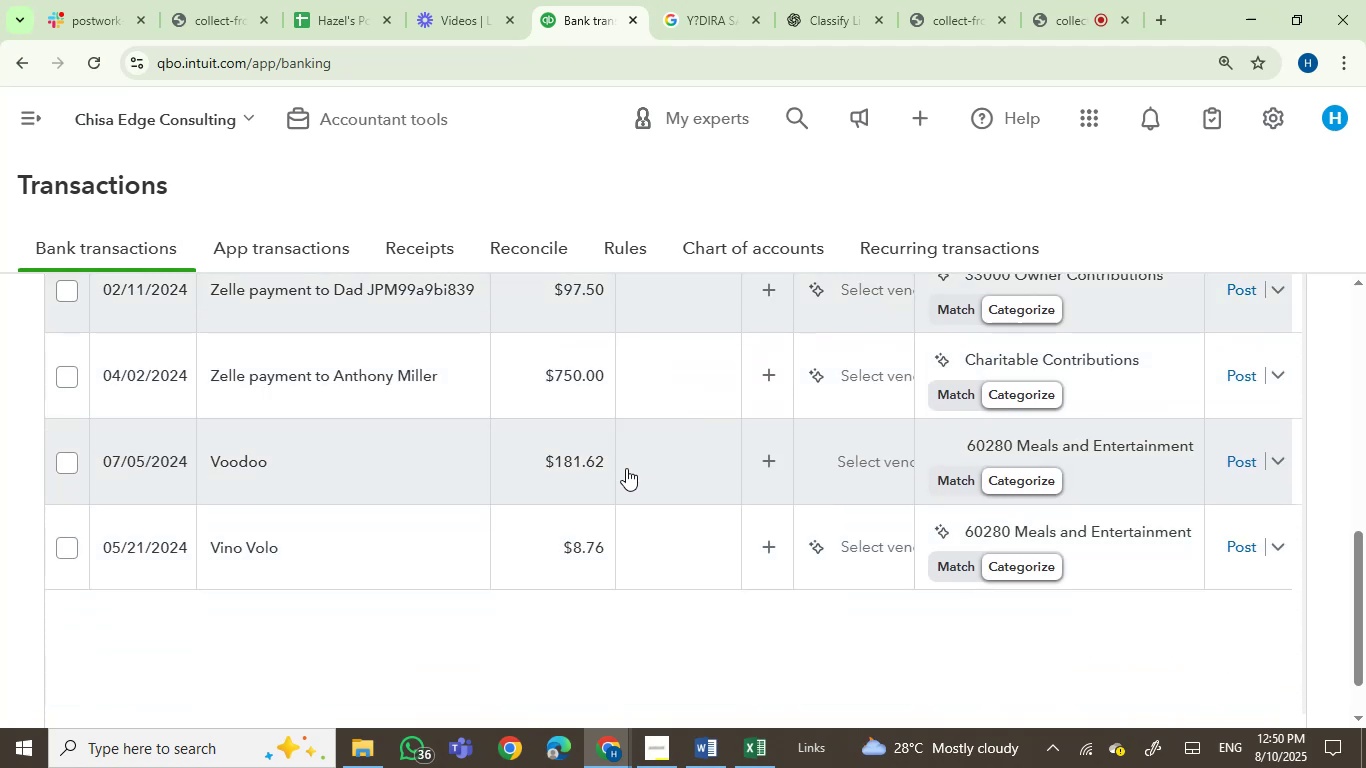 
scroll: coordinate [626, 468], scroll_direction: up, amount: 1.0
 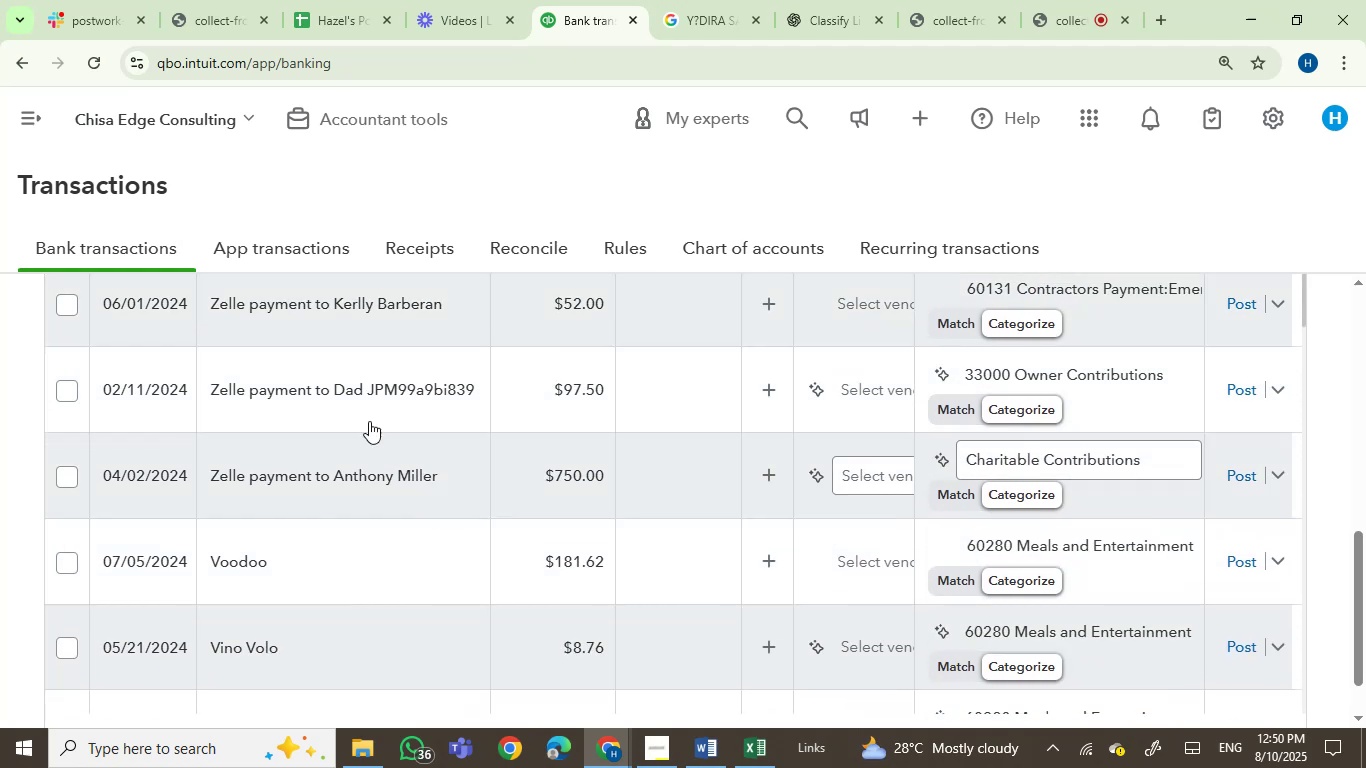 
left_click([359, 390])
 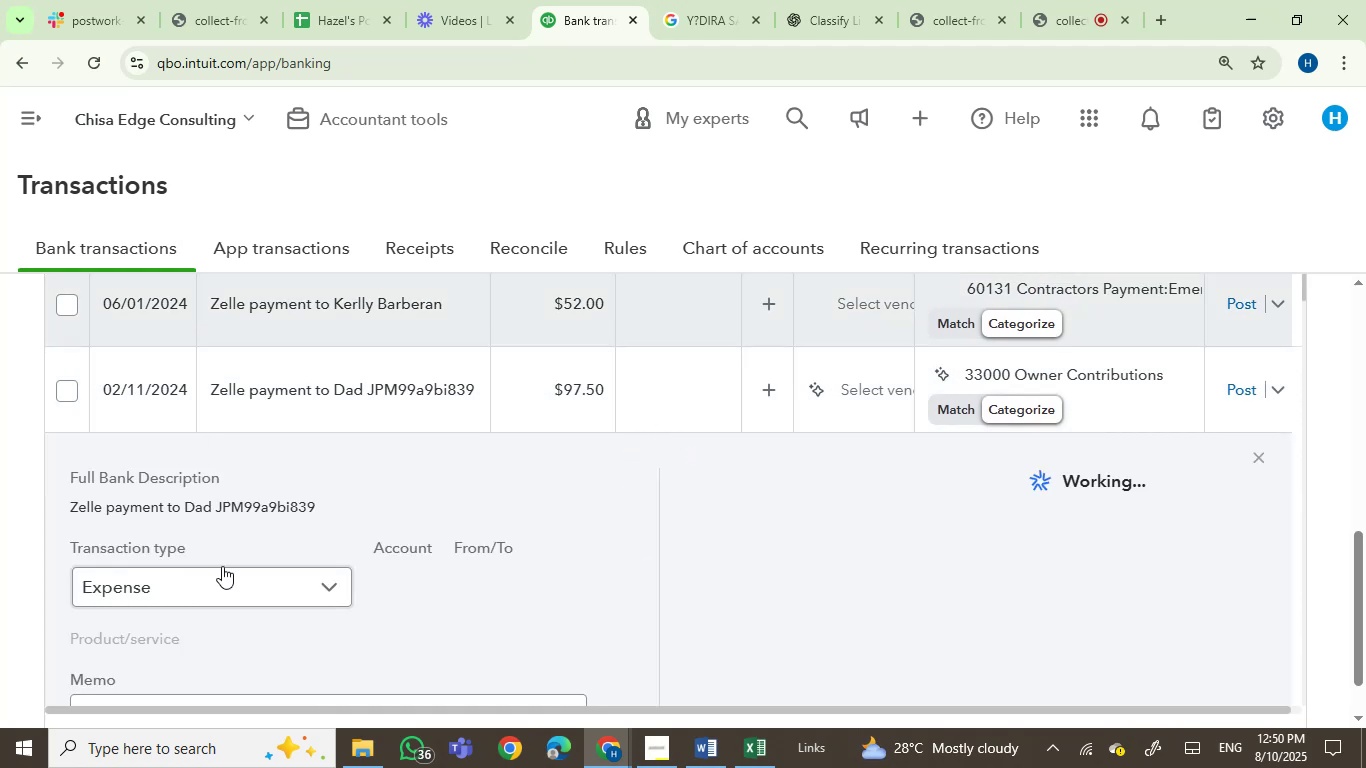 
left_click([86, 510])
 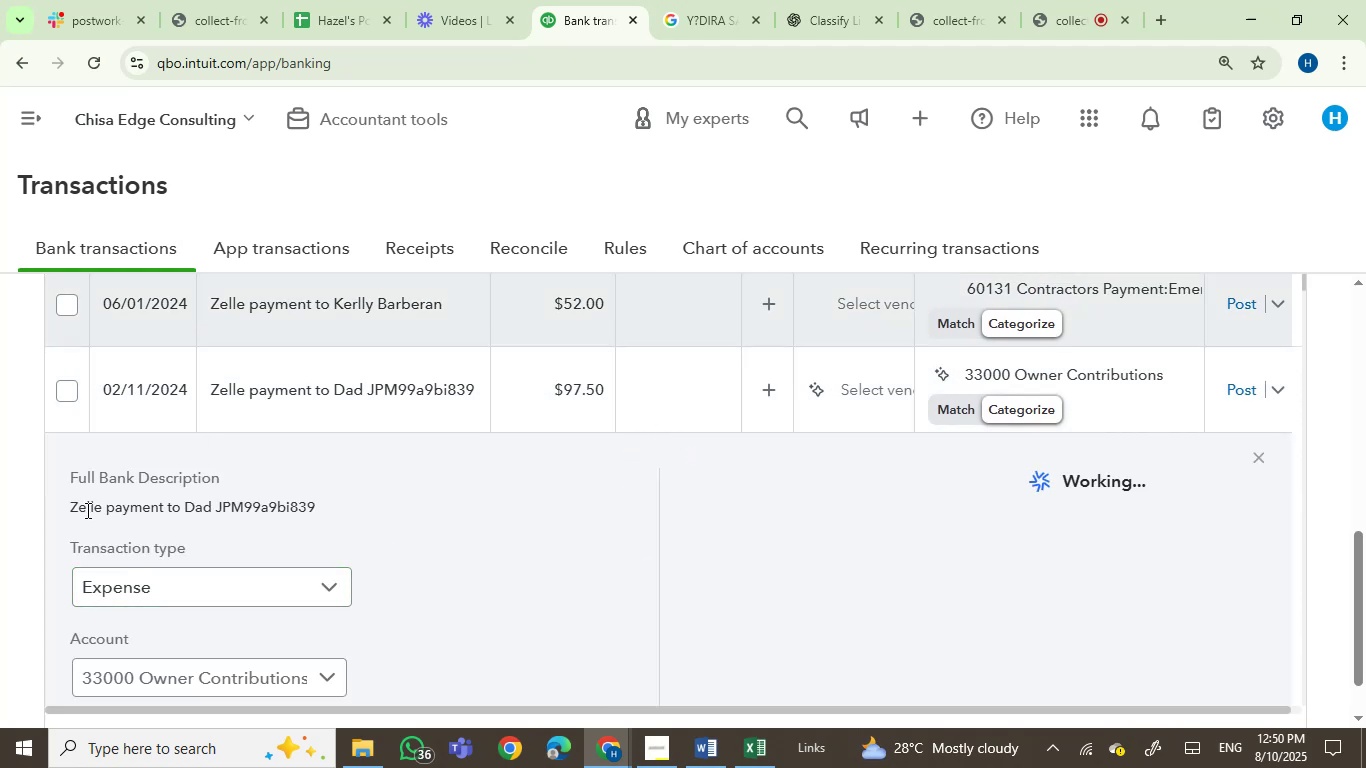 
left_click_drag(start_coordinate=[86, 510], to_coordinate=[200, 517])
 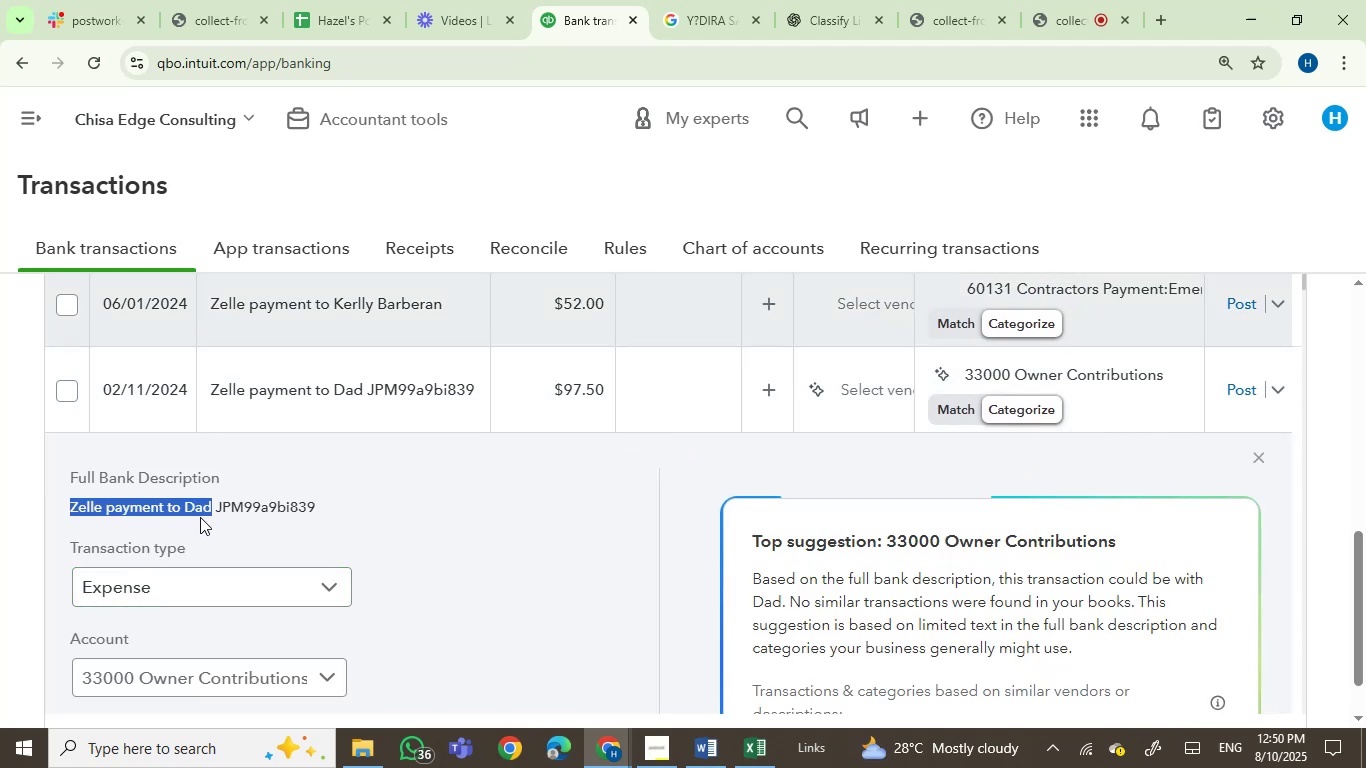 
key(Control+C)
 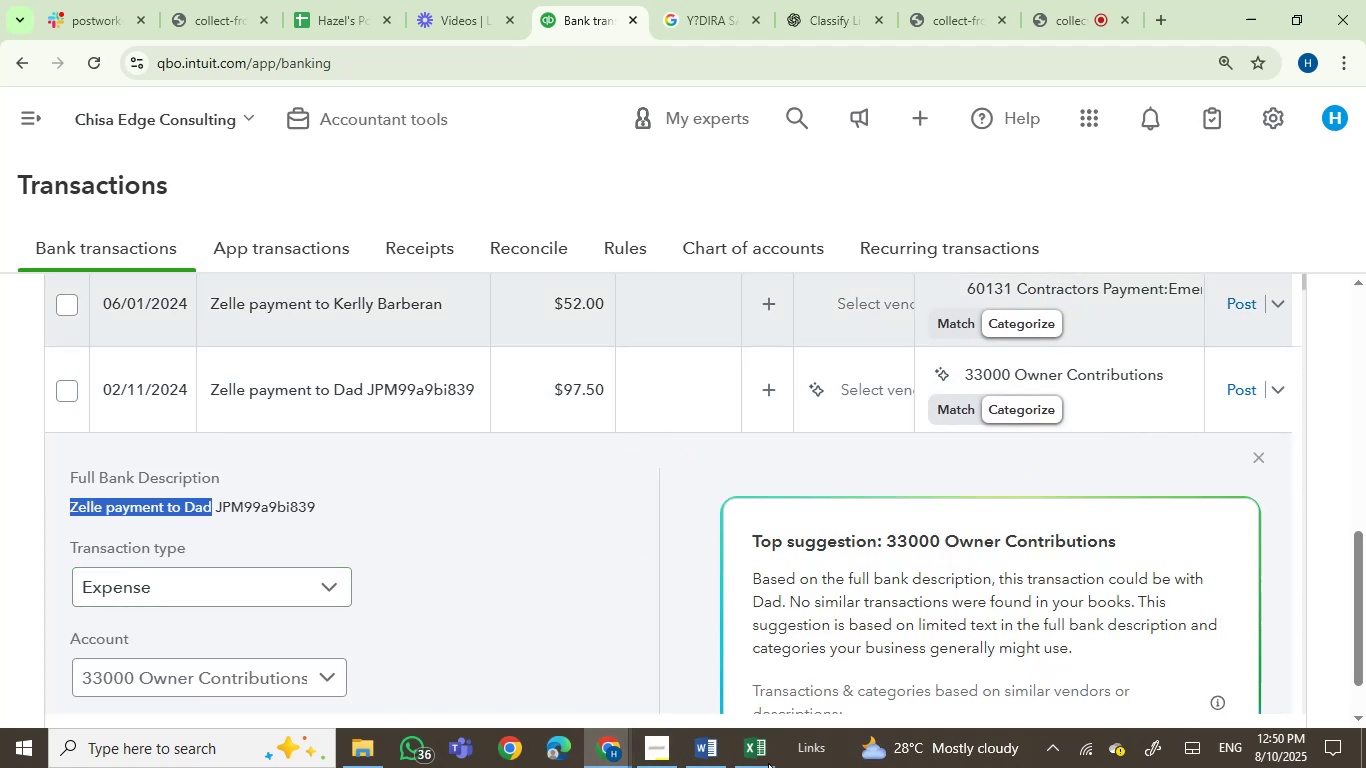 
left_click([719, 753])
 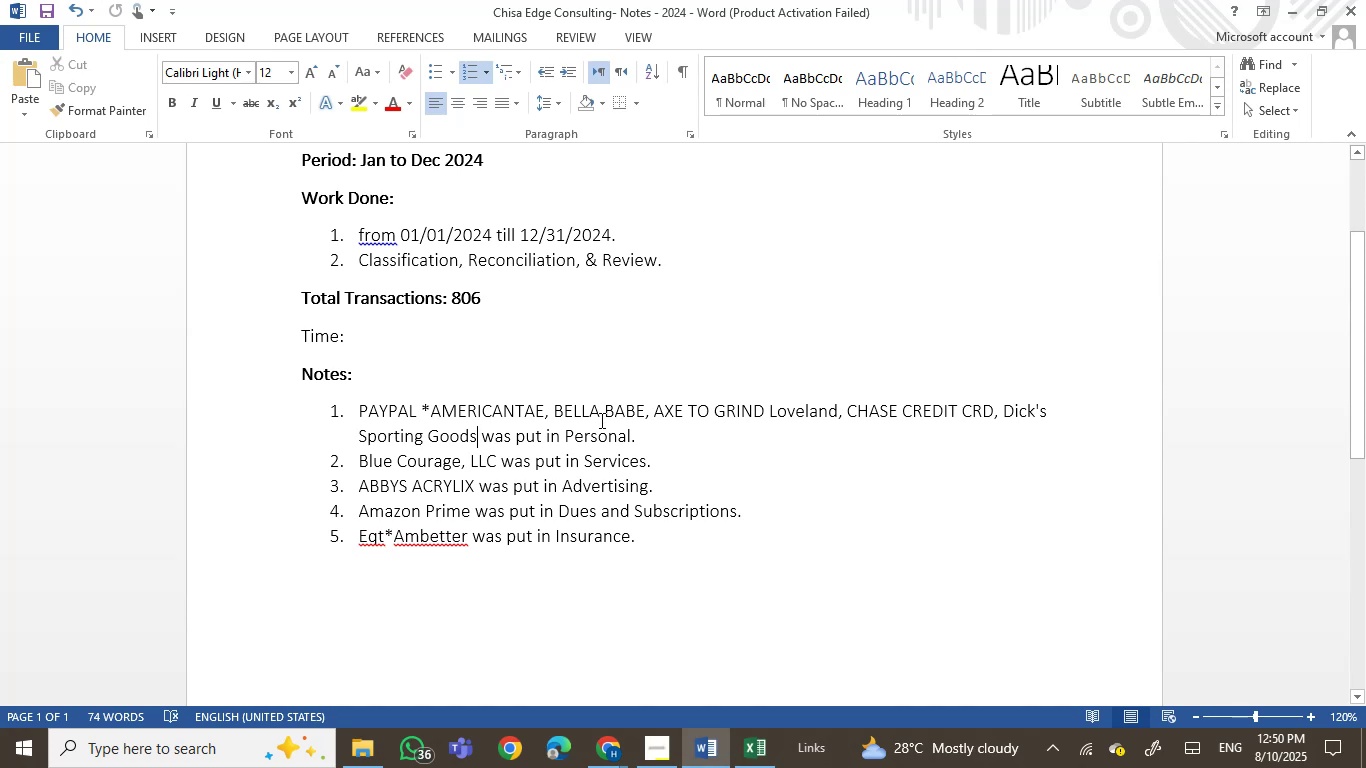 
key(Comma)
 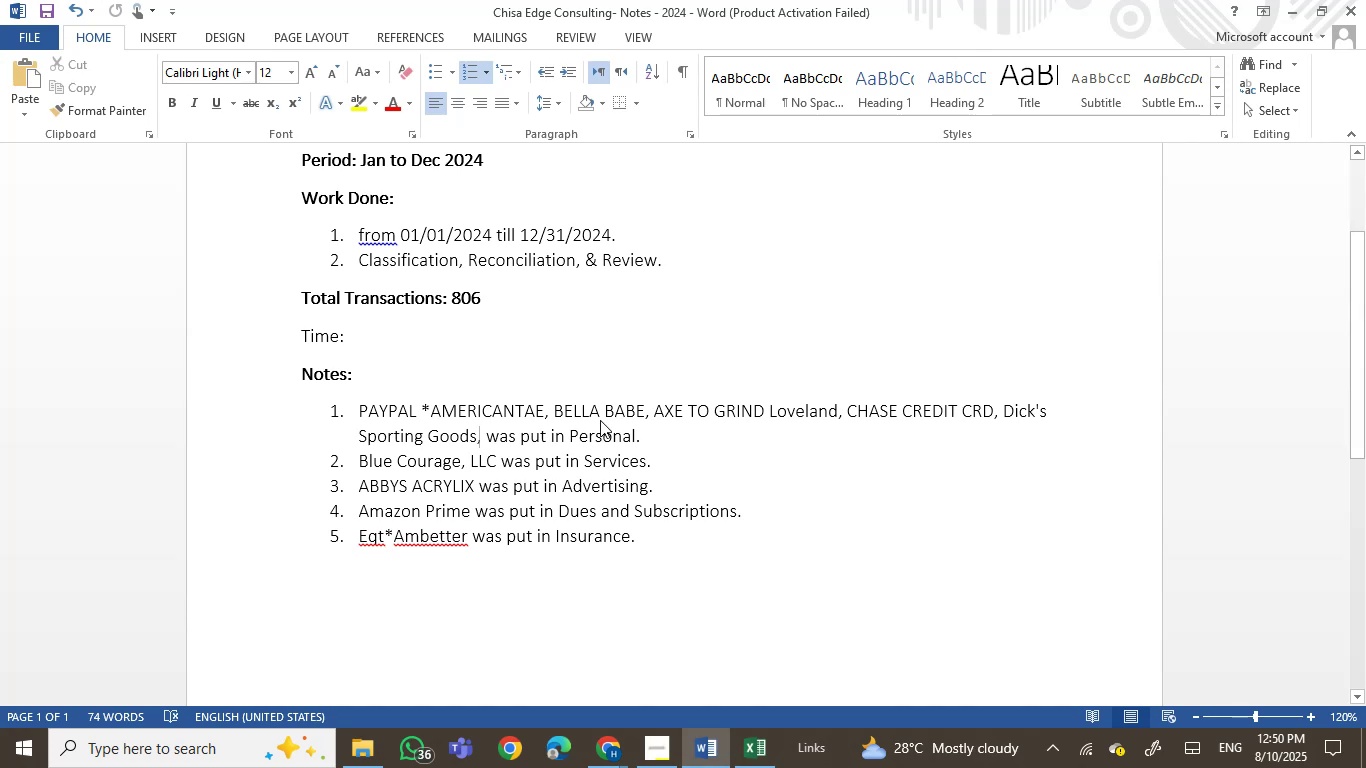 
key(Space)
 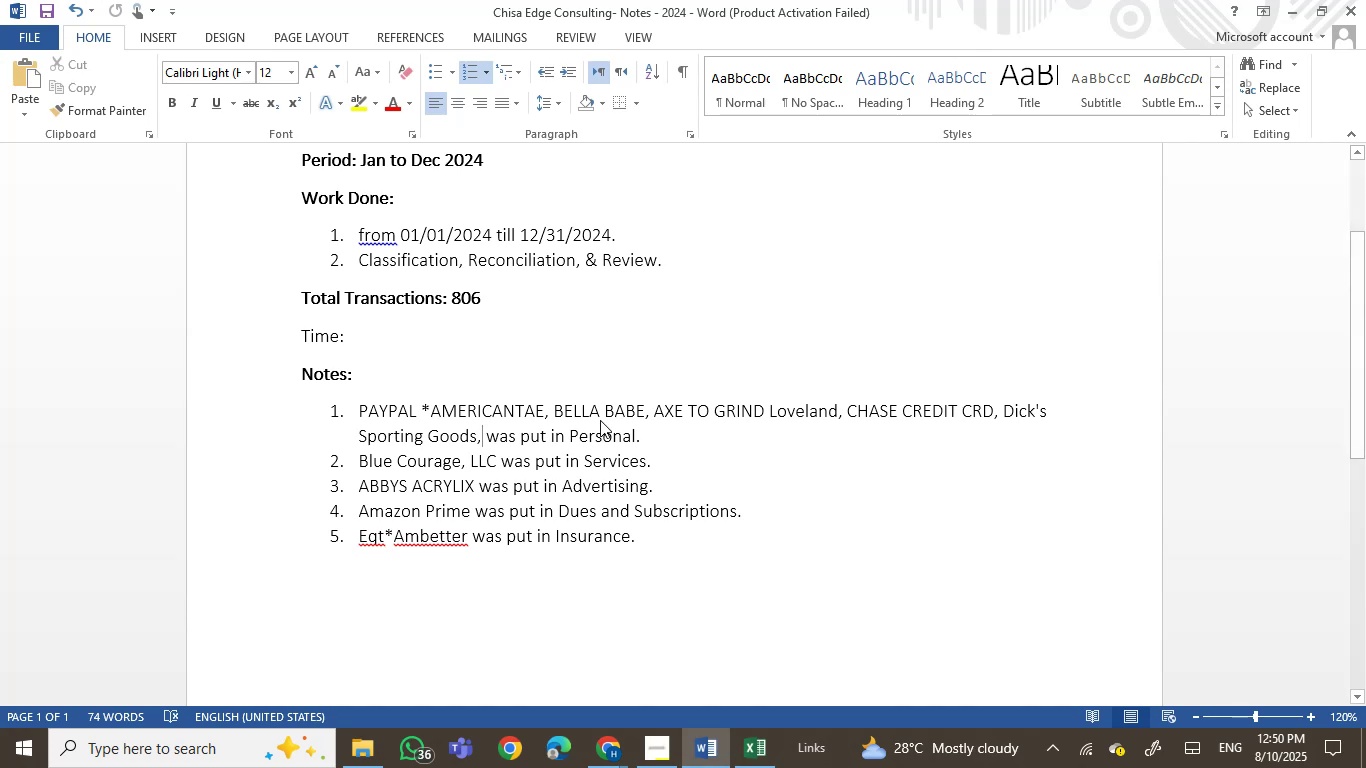 
key(Control+V)
 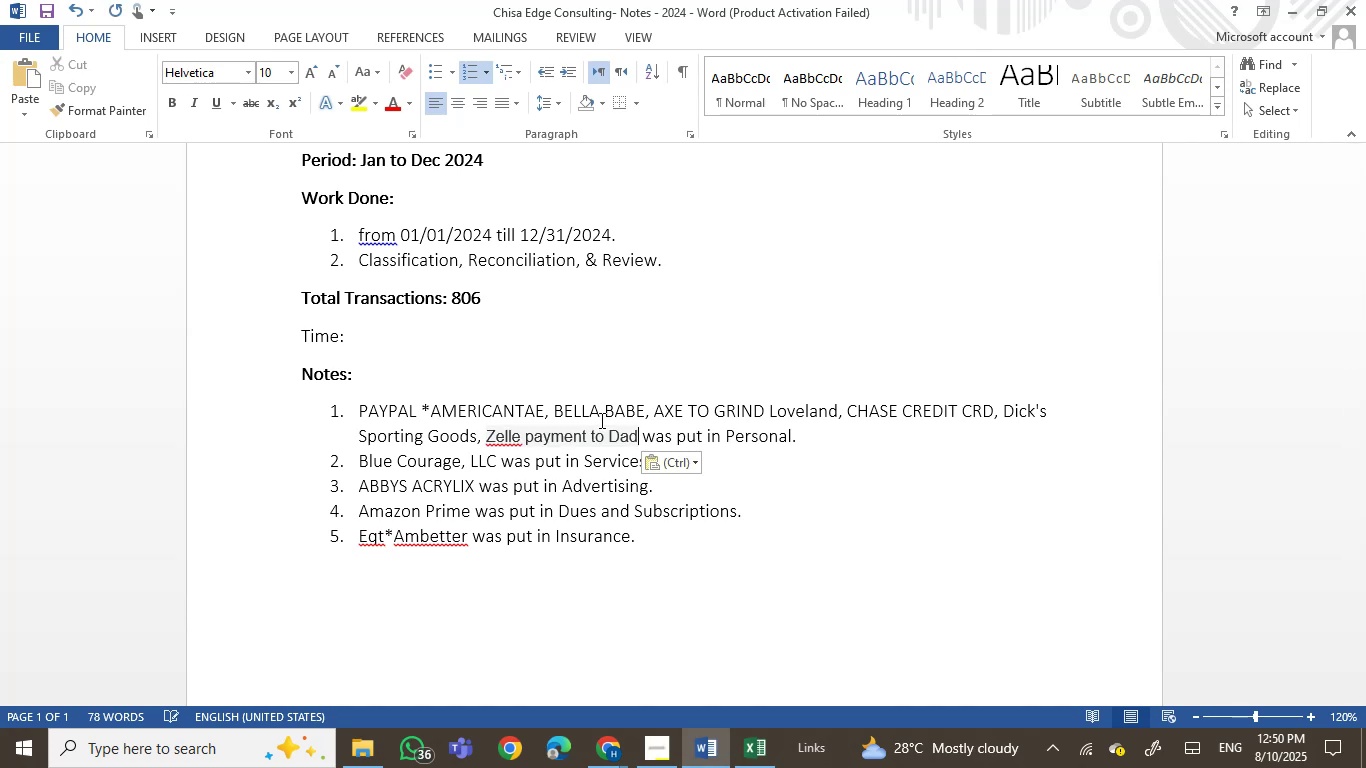 
key(Control+Z)
 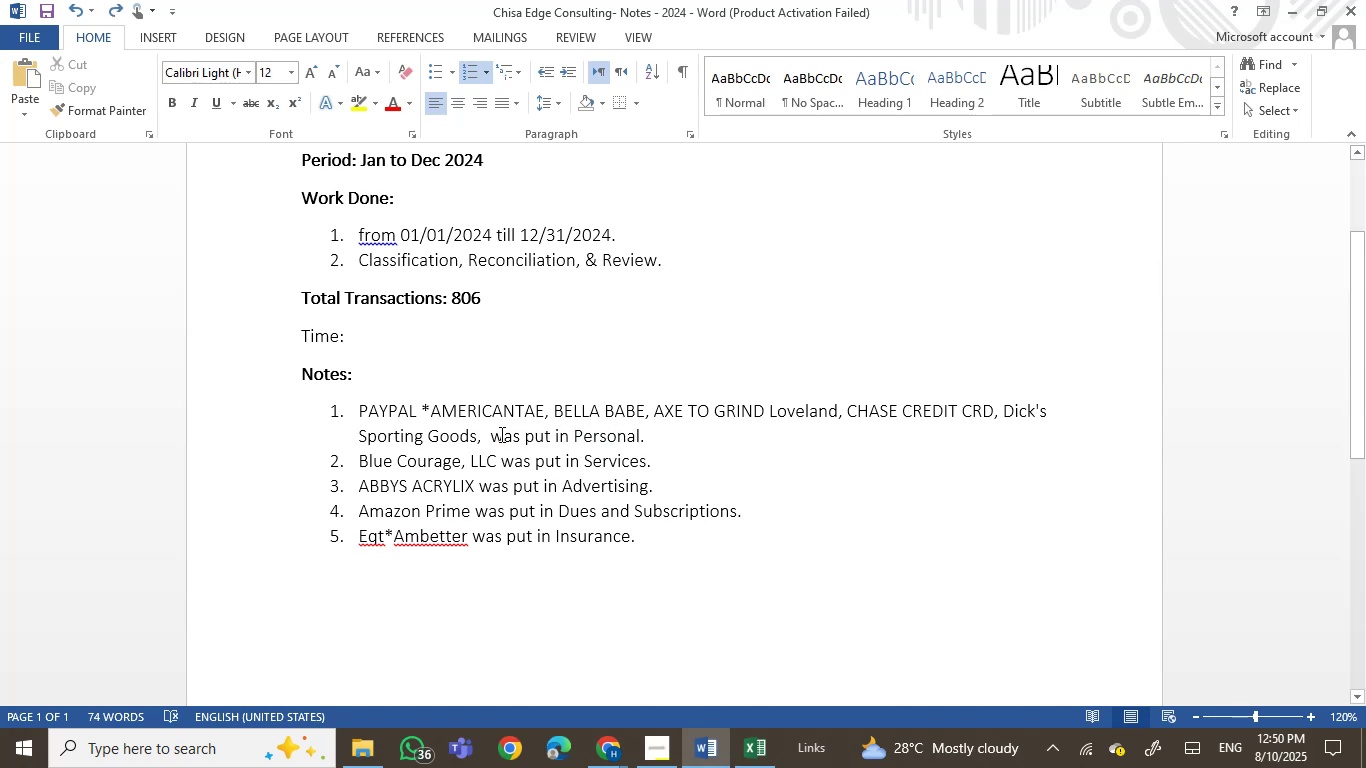 
right_click([485, 433])
 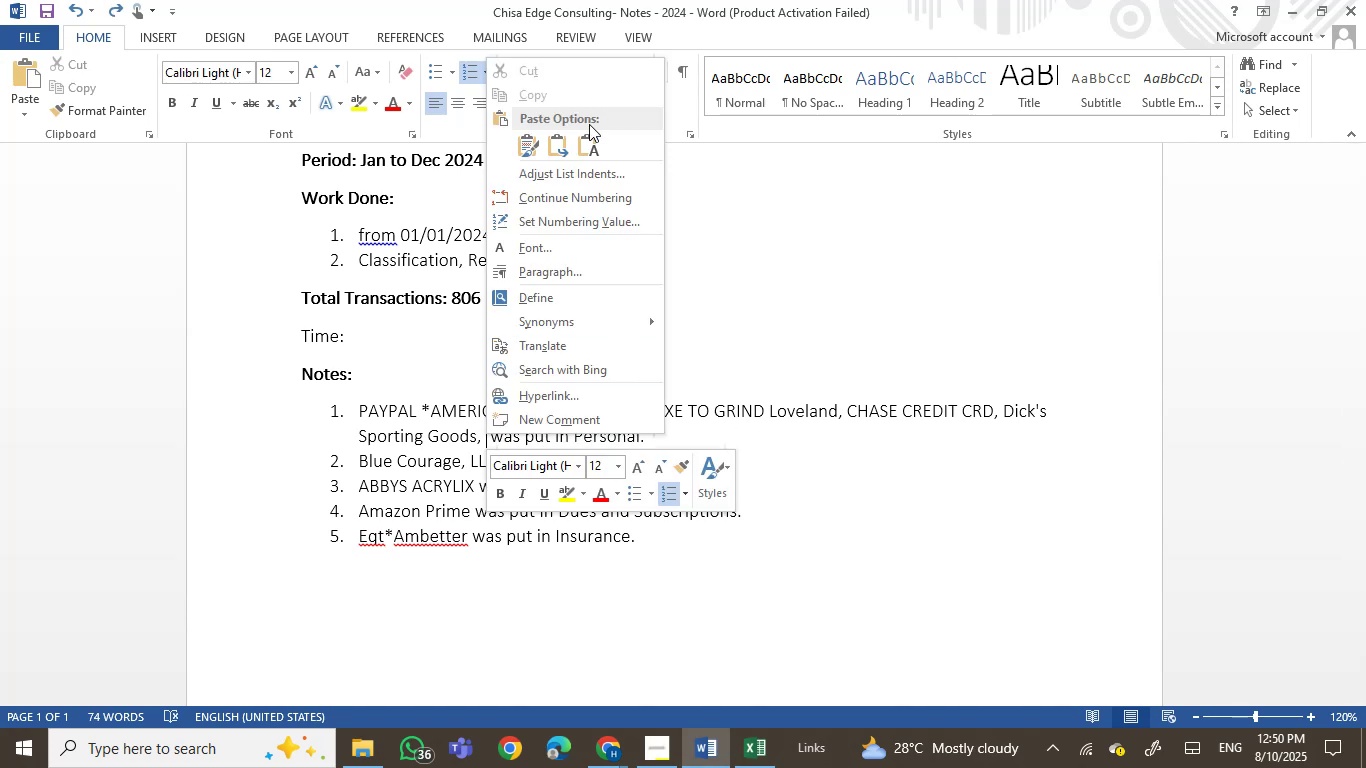 
left_click([587, 154])
 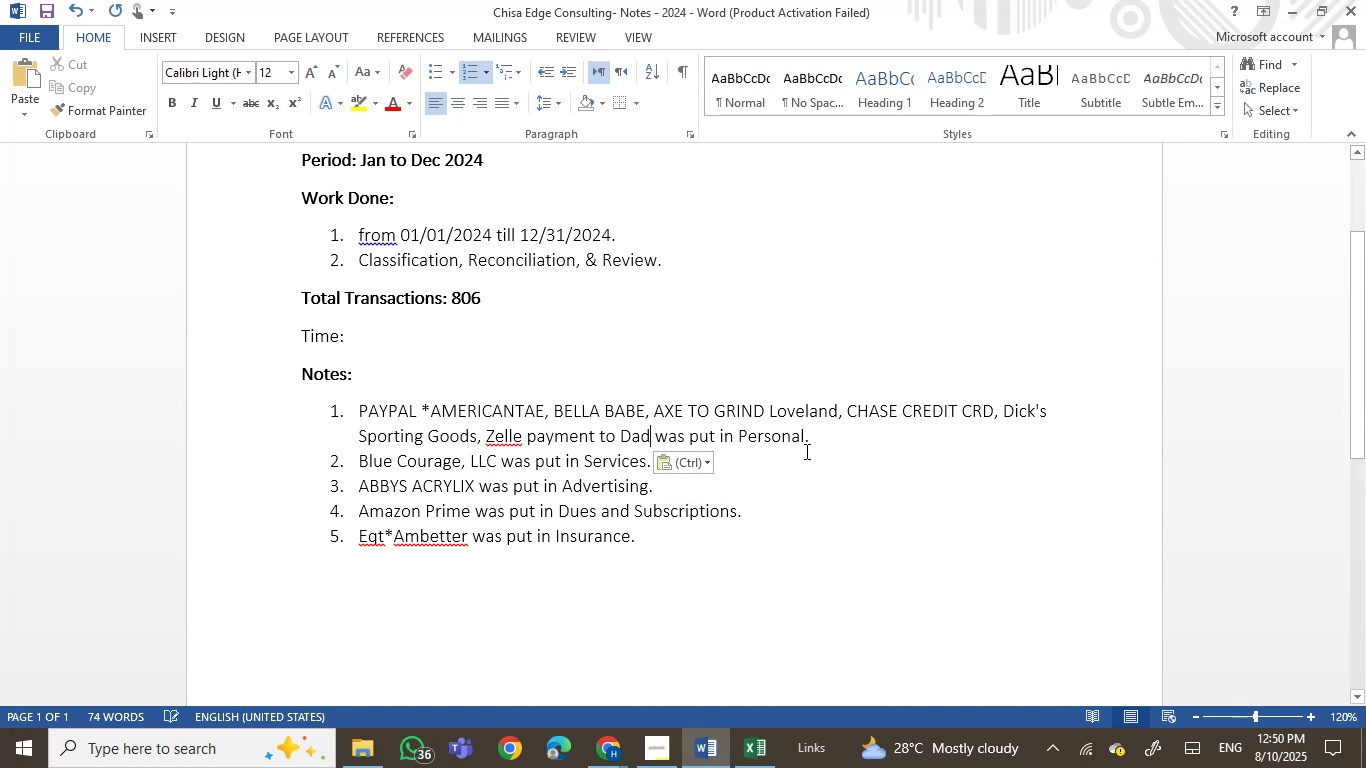 
left_click([805, 451])
 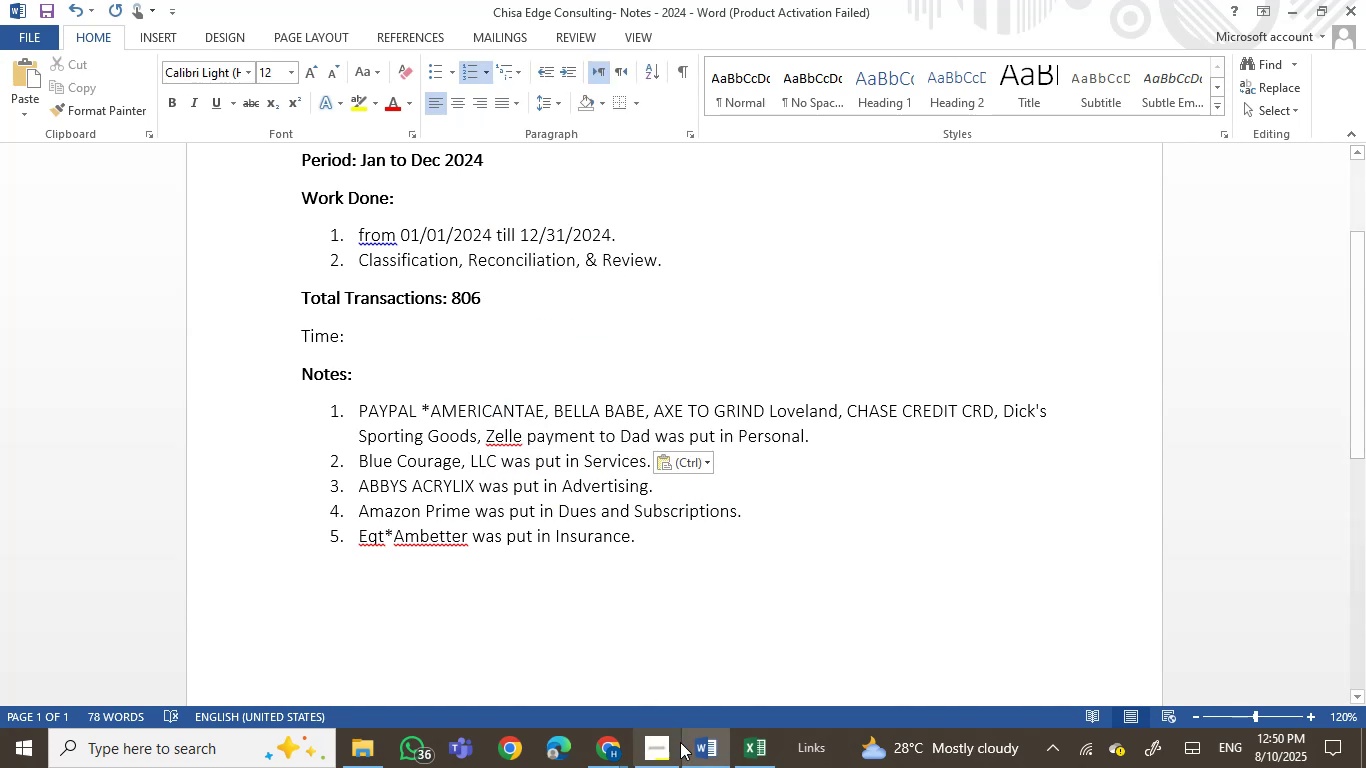 
left_click([690, 746])
 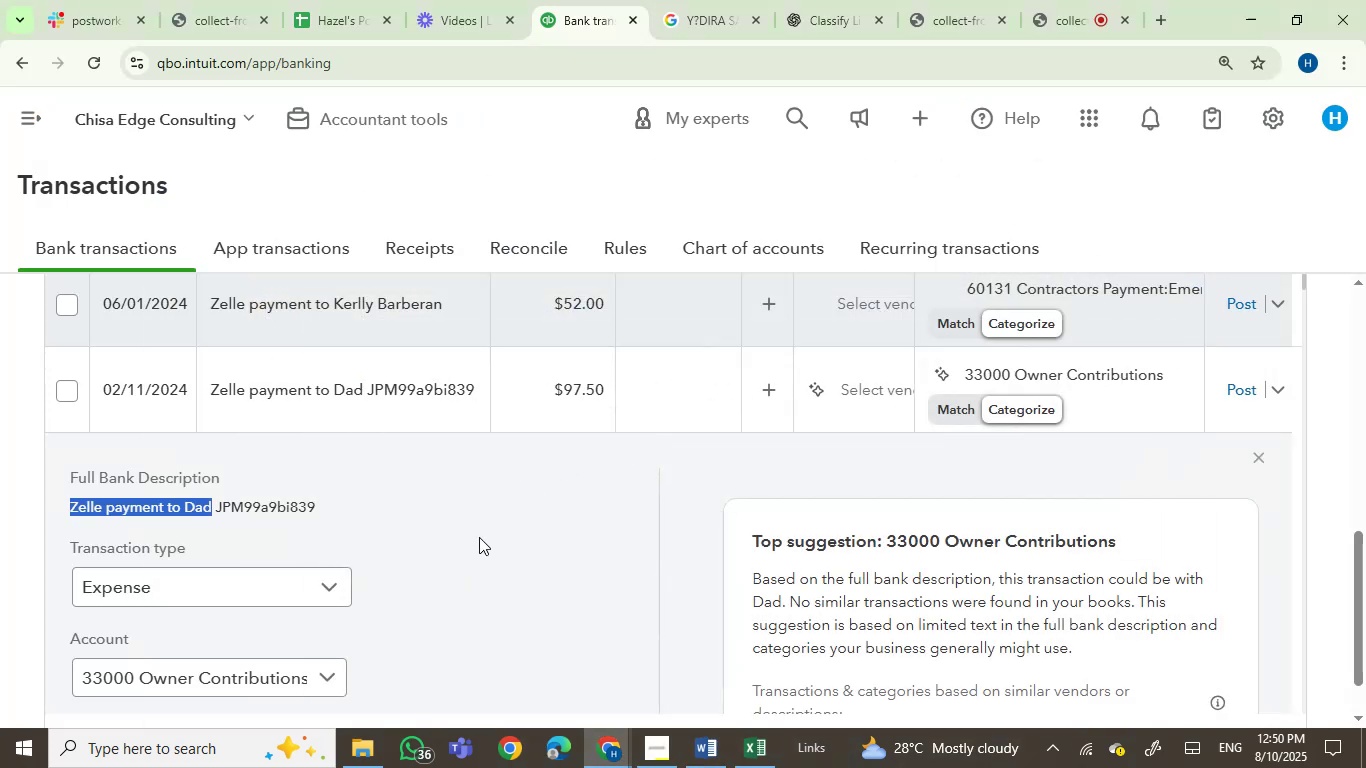 
left_click([463, 540])
 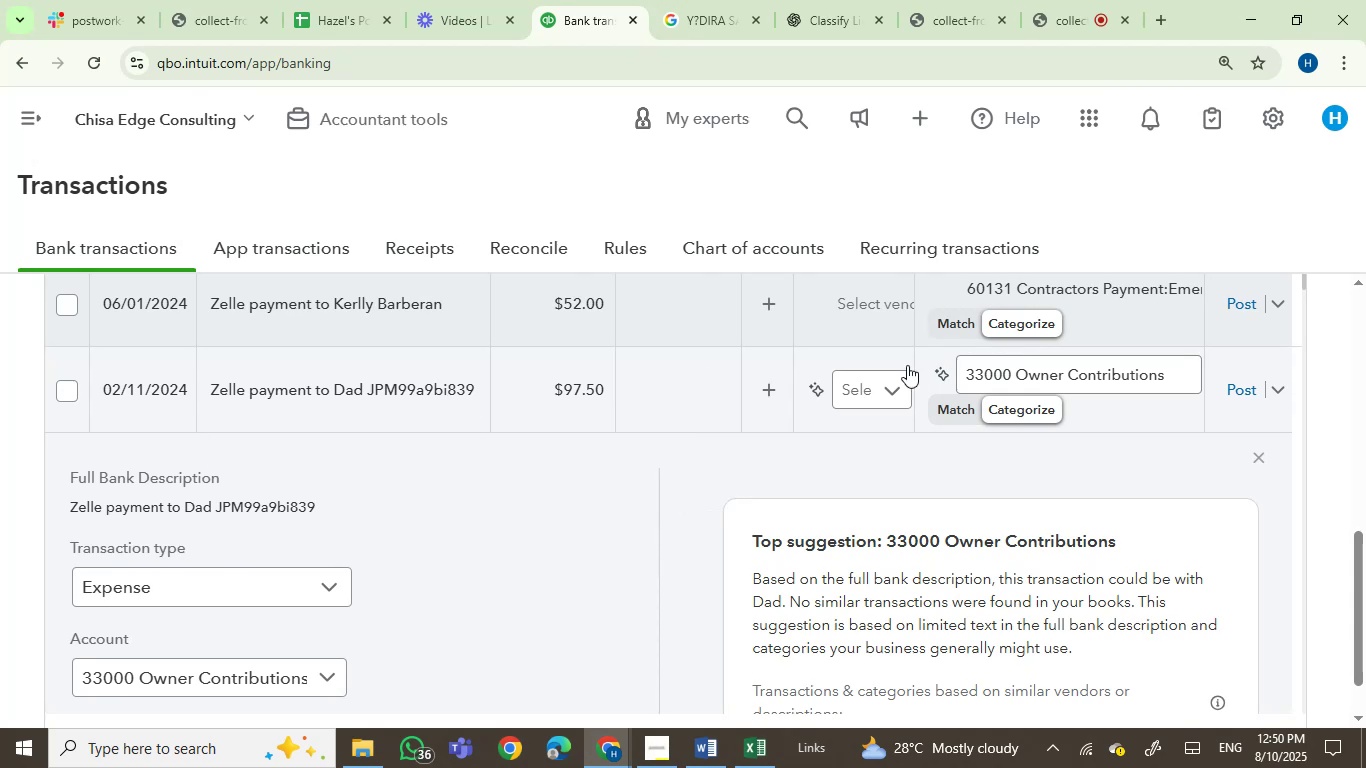 
left_click([989, 366])
 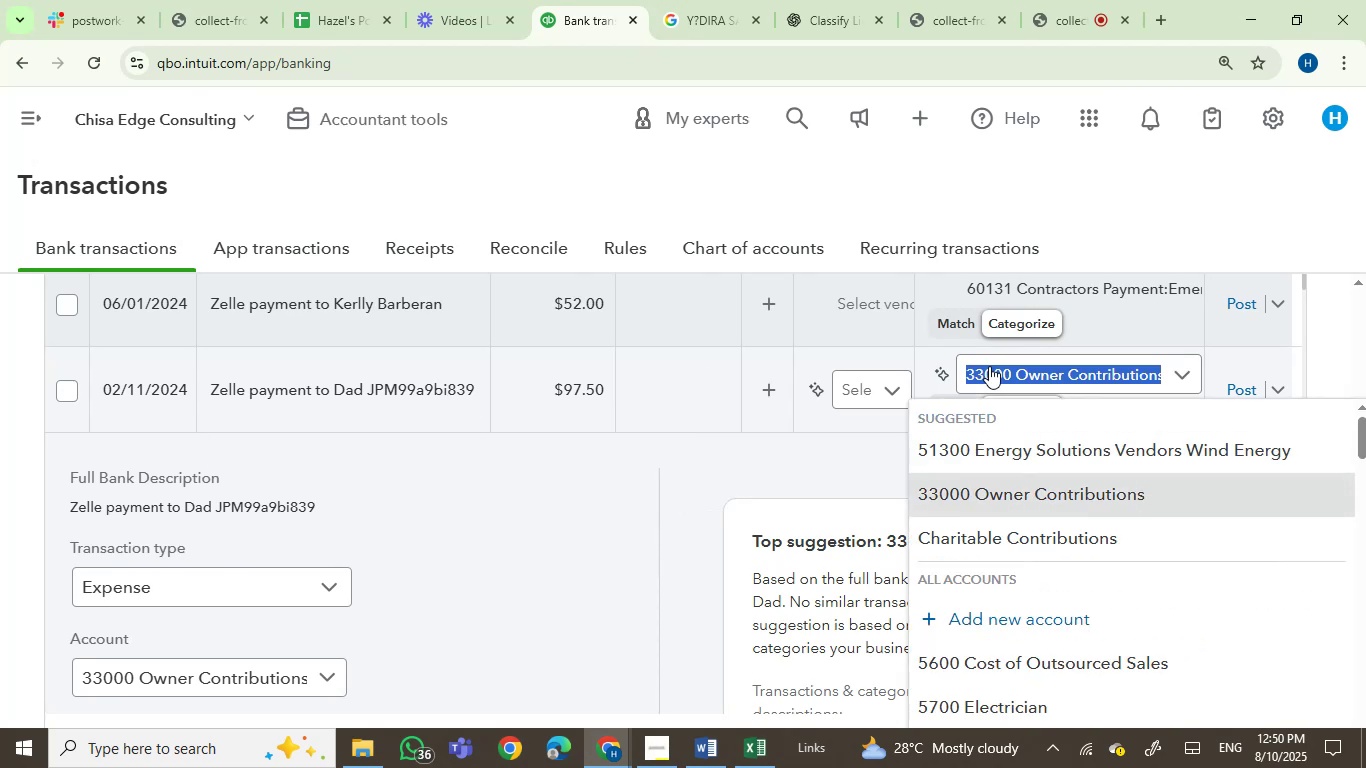 
type(owner)
 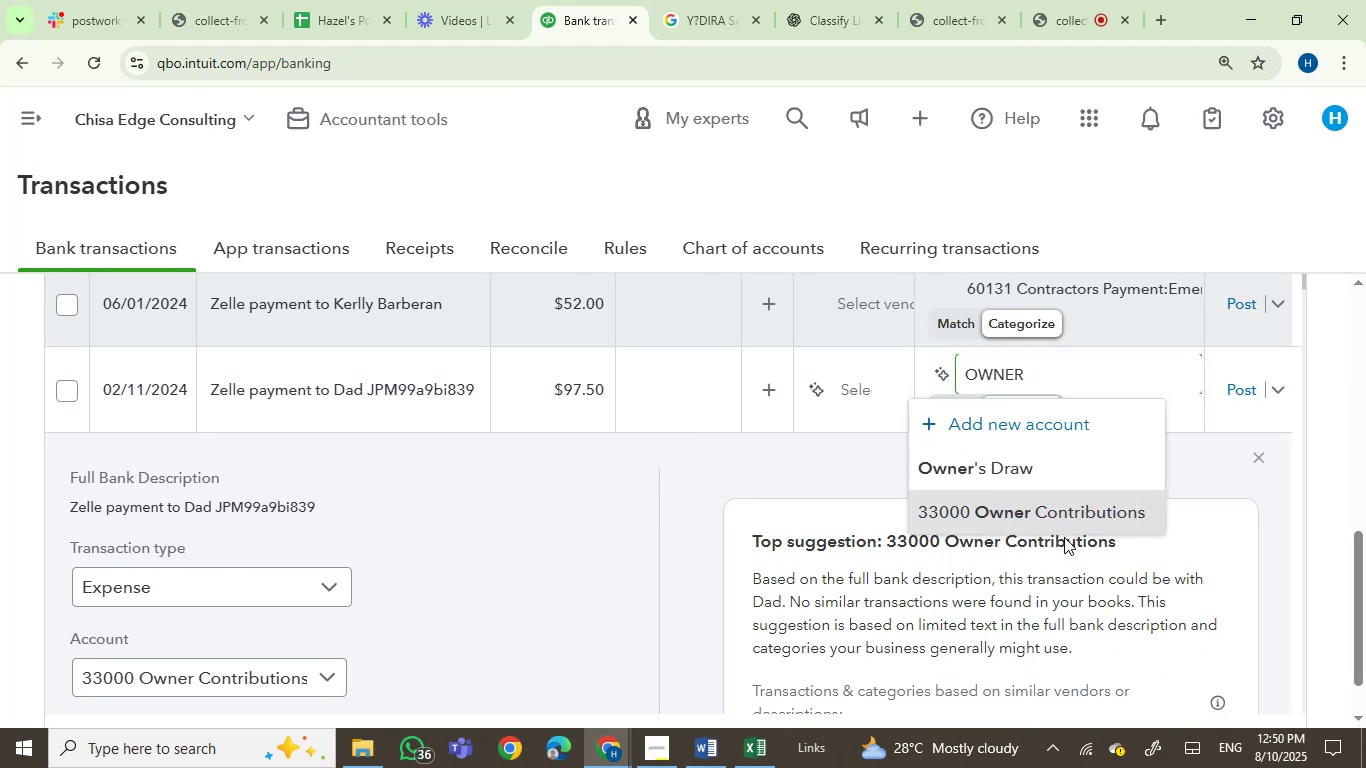 
left_click([1010, 464])
 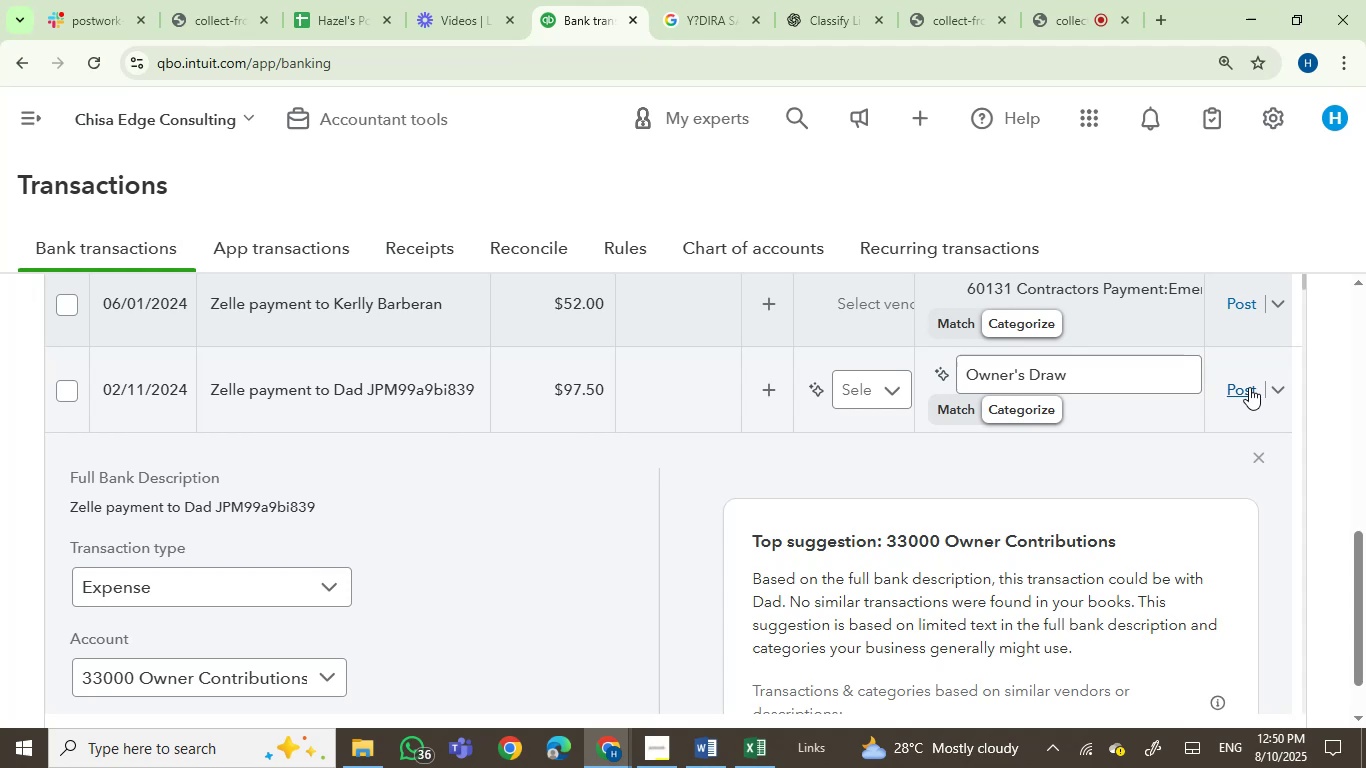 
left_click([1249, 387])
 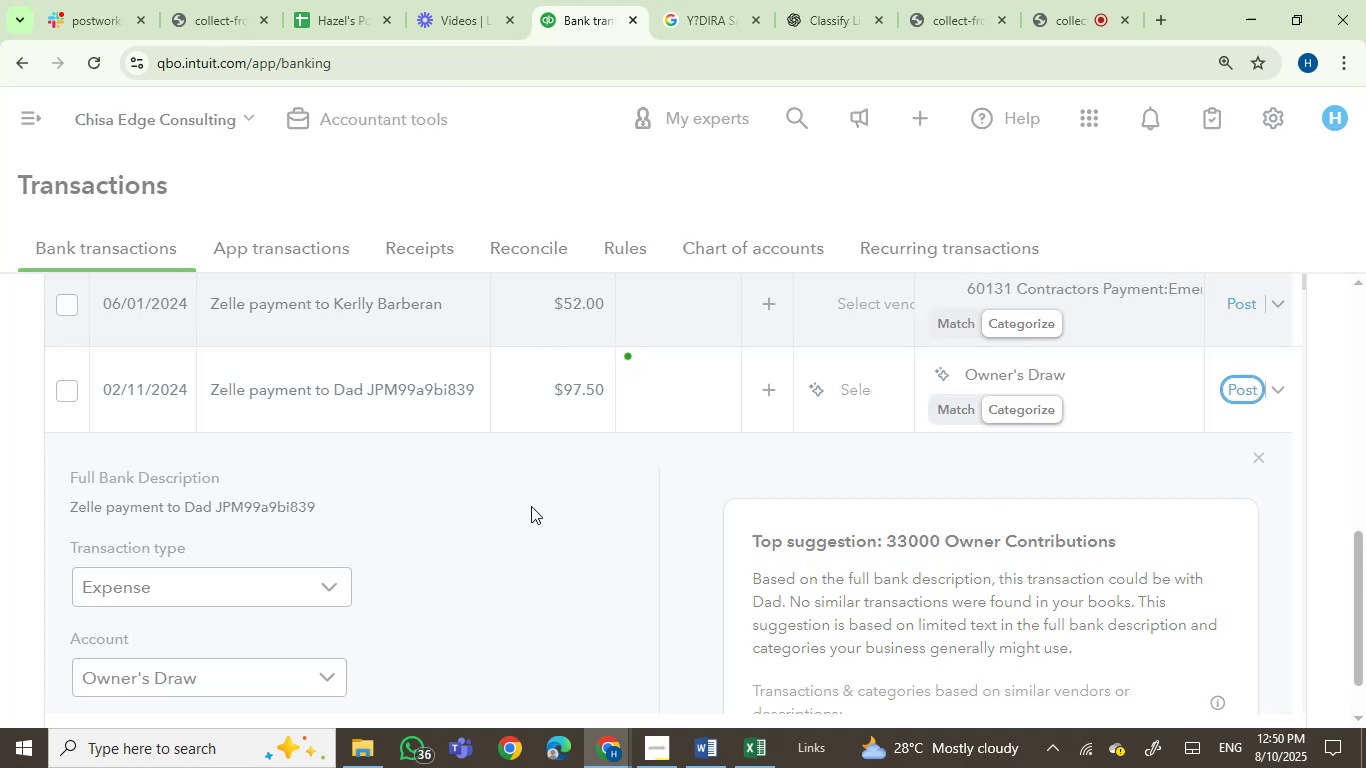 
wait(7.06)
 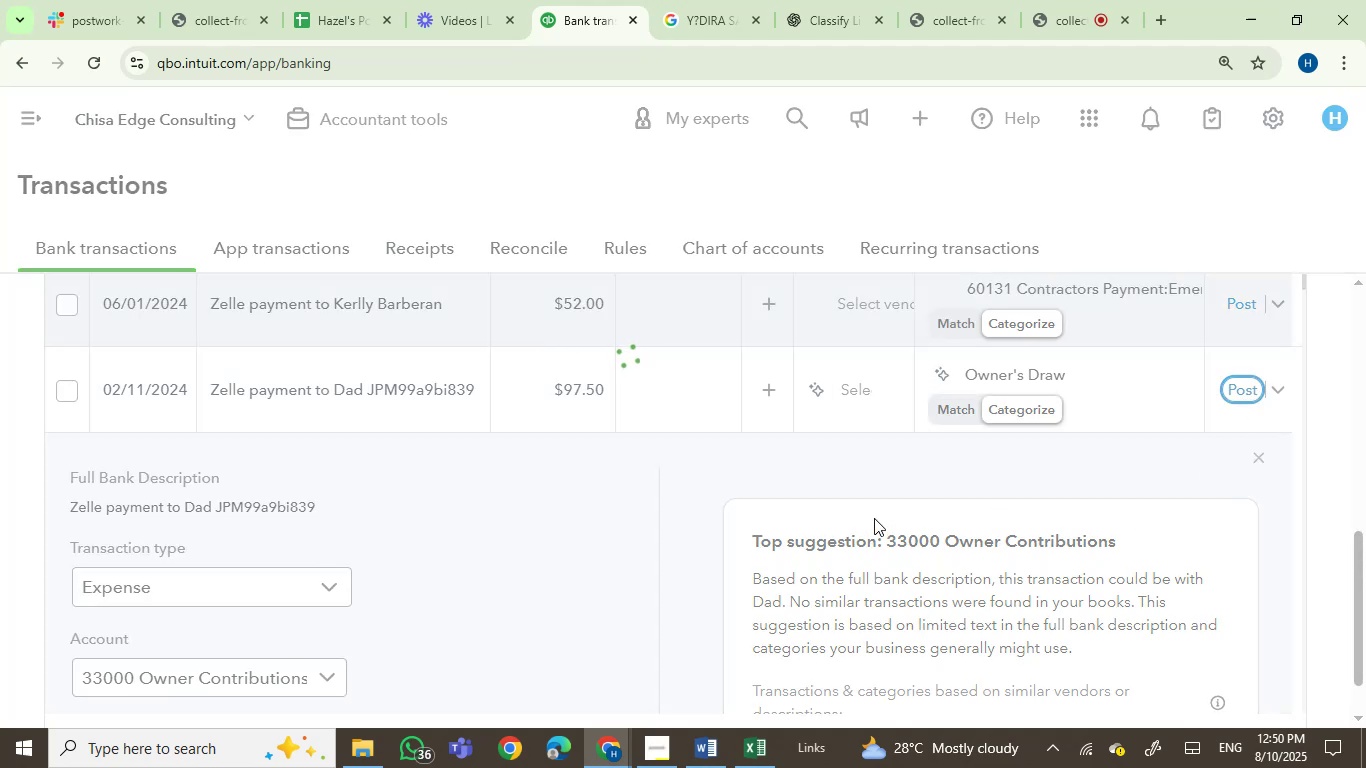 
left_click([241, 465])
 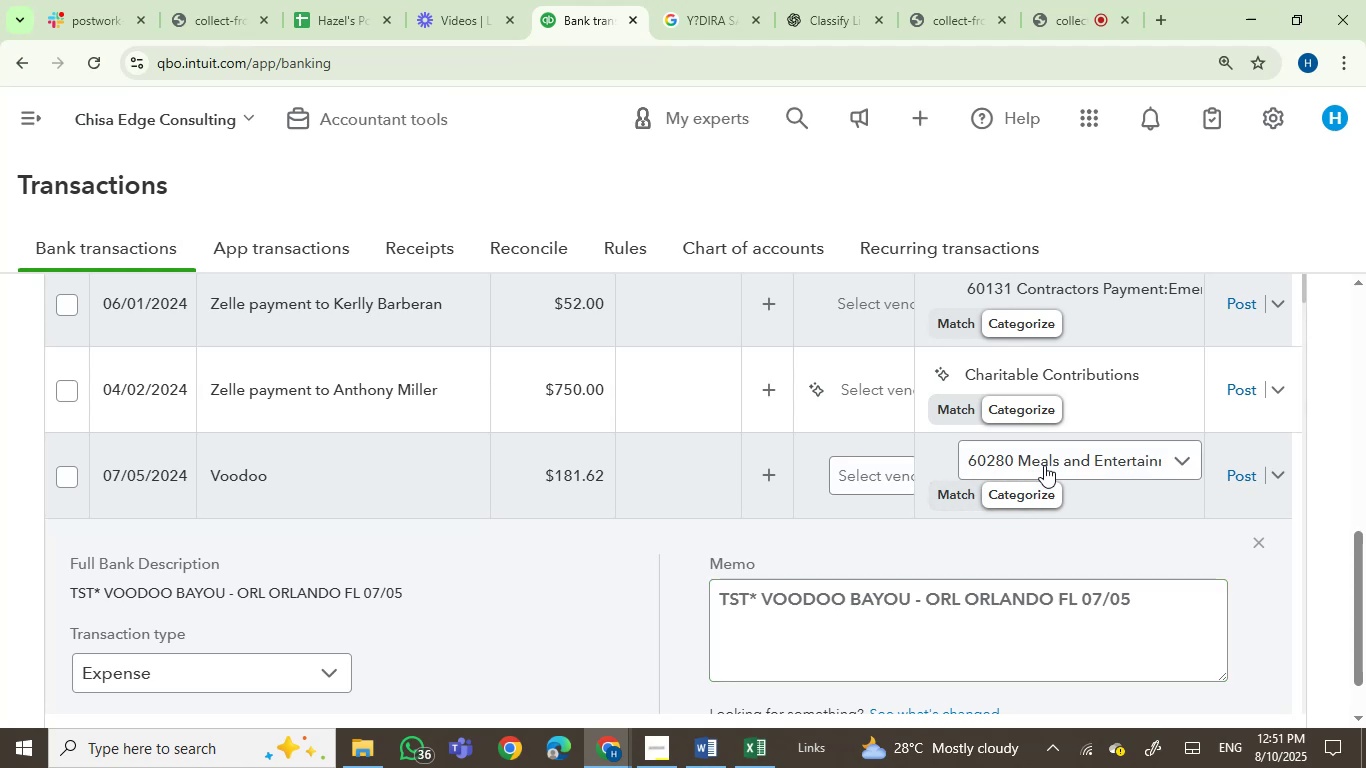 
left_click([72, 471])
 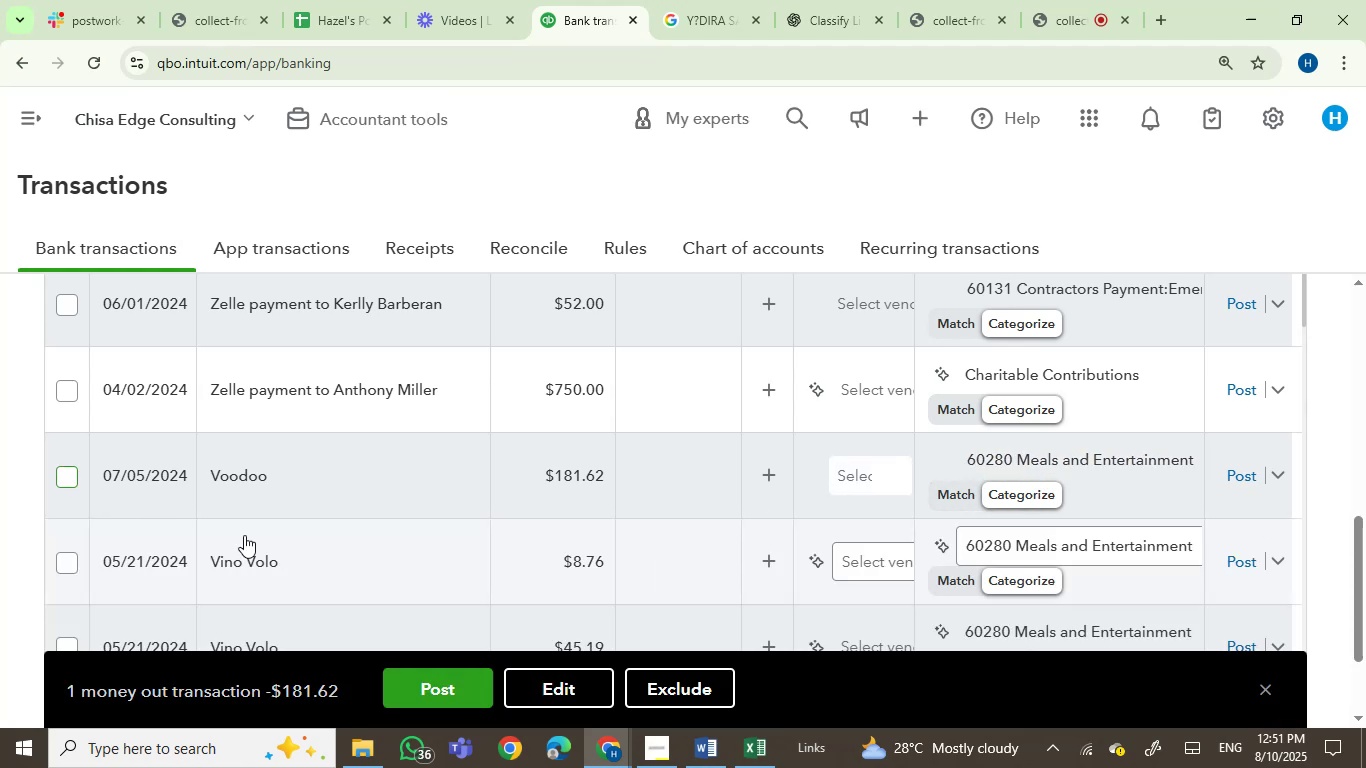 
mouse_move([277, 556])
 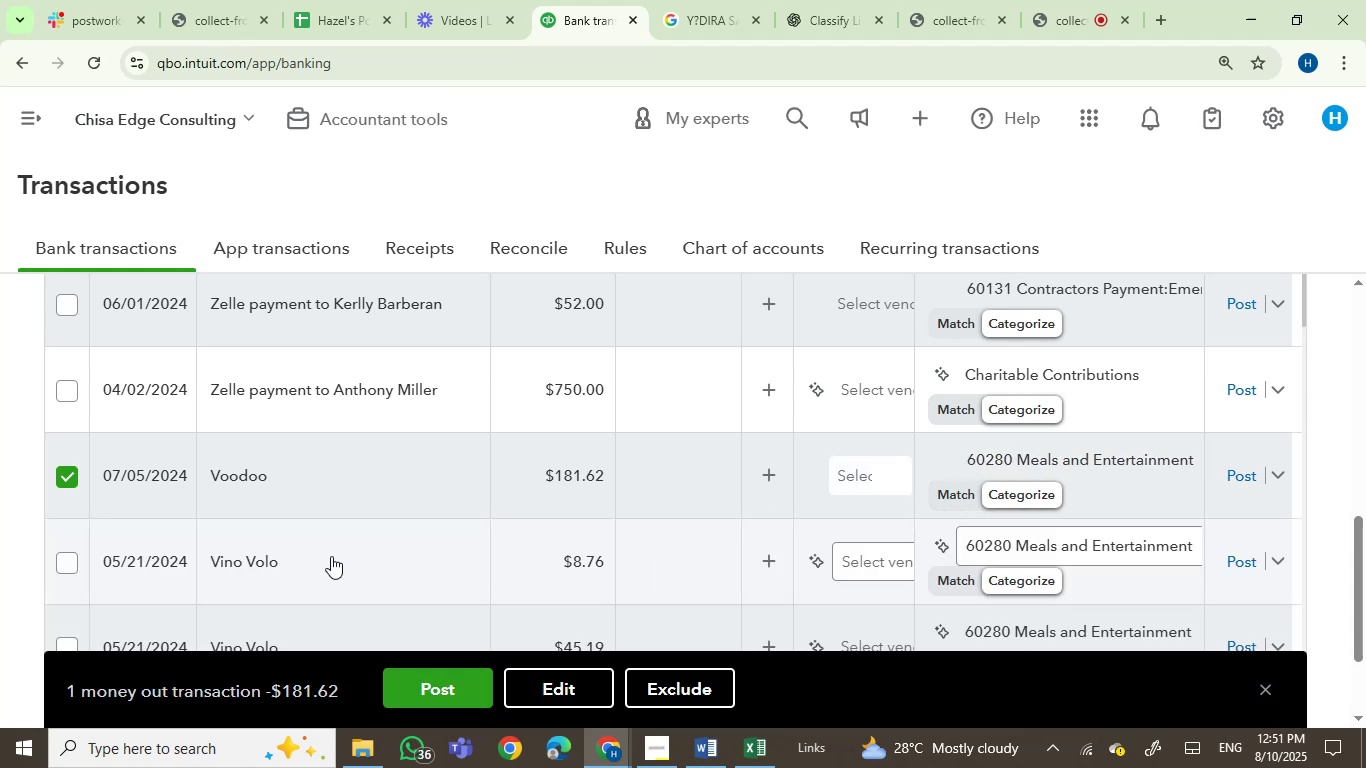 
left_click([331, 556])
 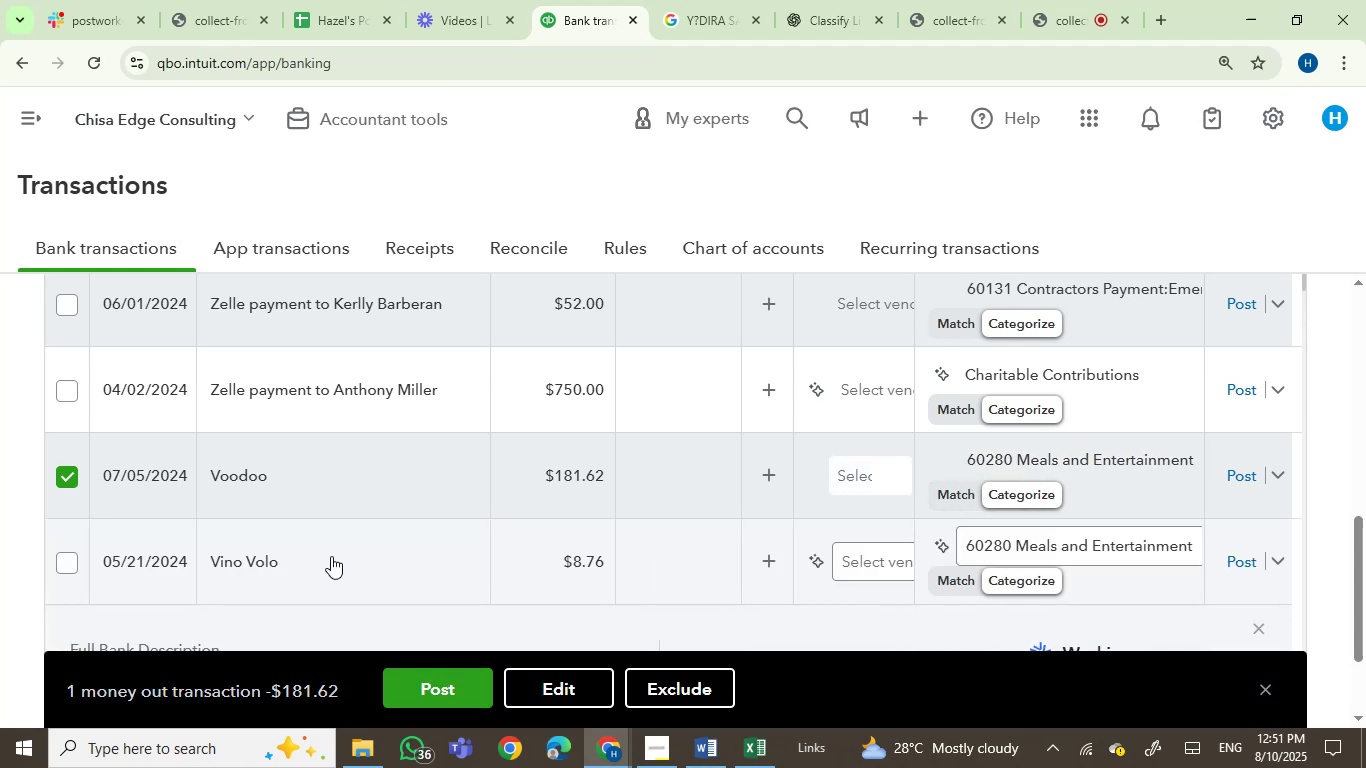 
scroll: coordinate [331, 556], scroll_direction: down, amount: 1.0
 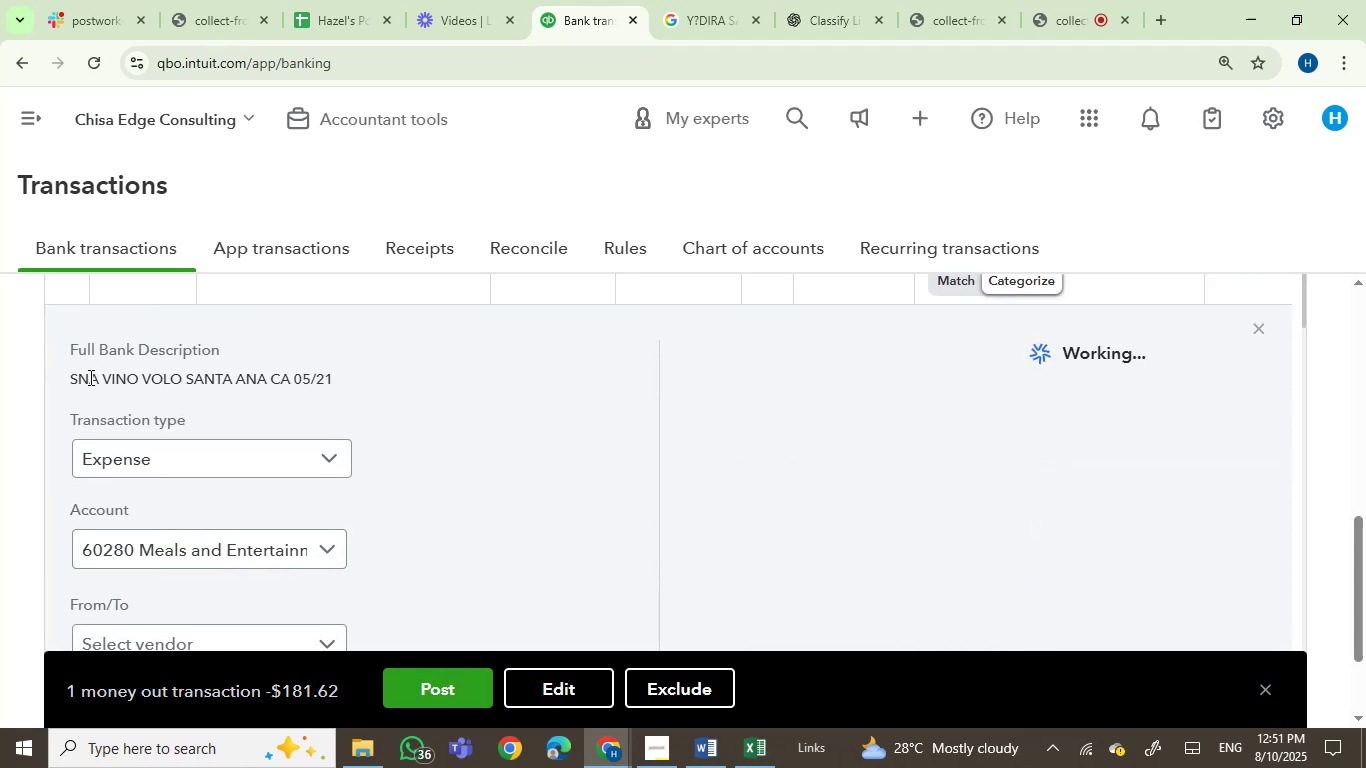 
left_click([85, 376])
 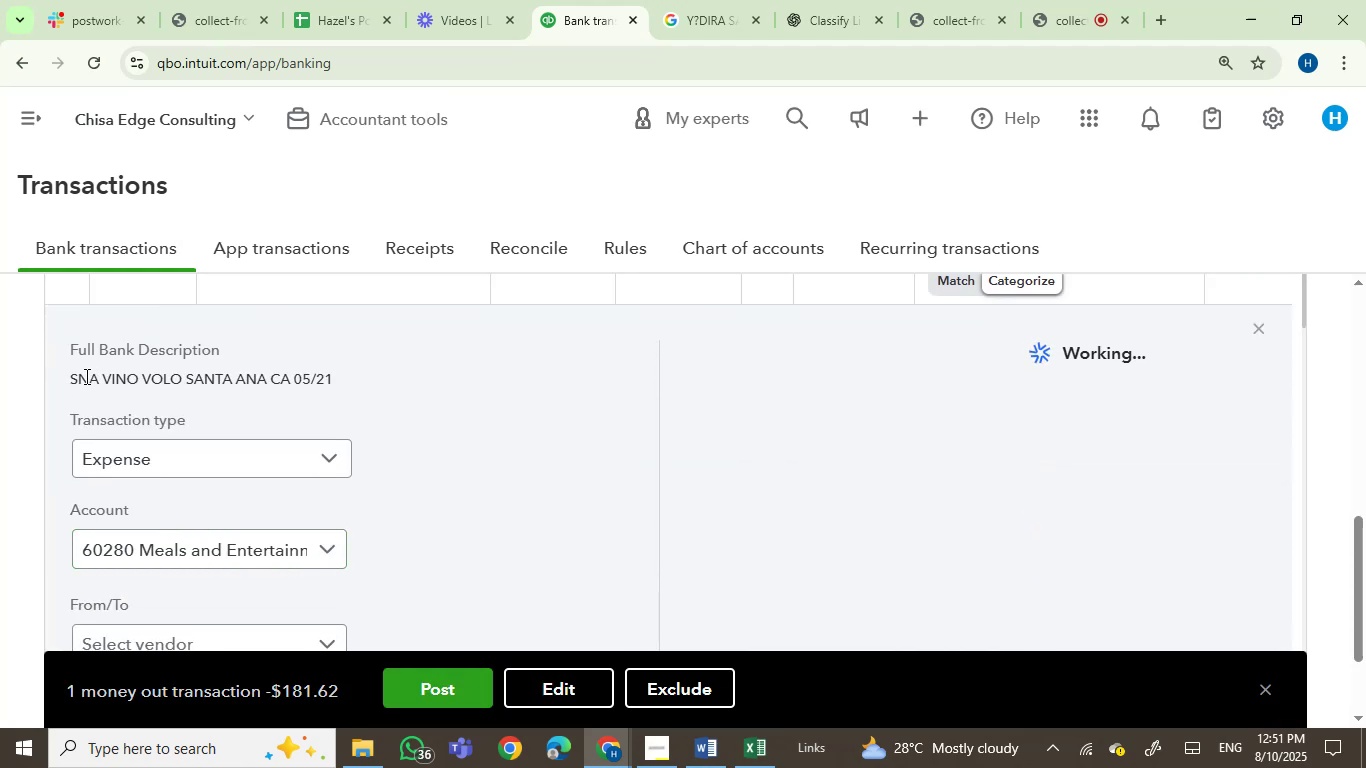 
left_click_drag(start_coordinate=[85, 376], to_coordinate=[283, 364])
 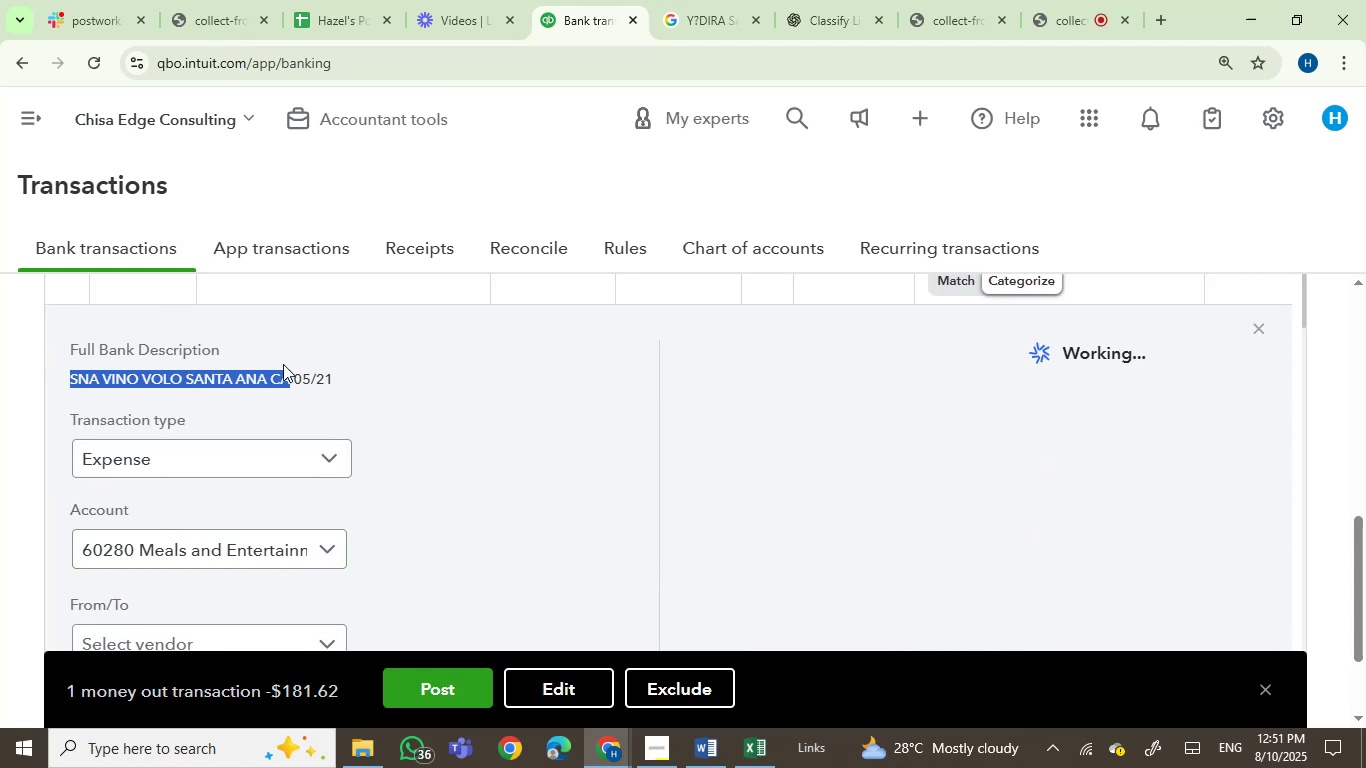 
key(Control+C)
 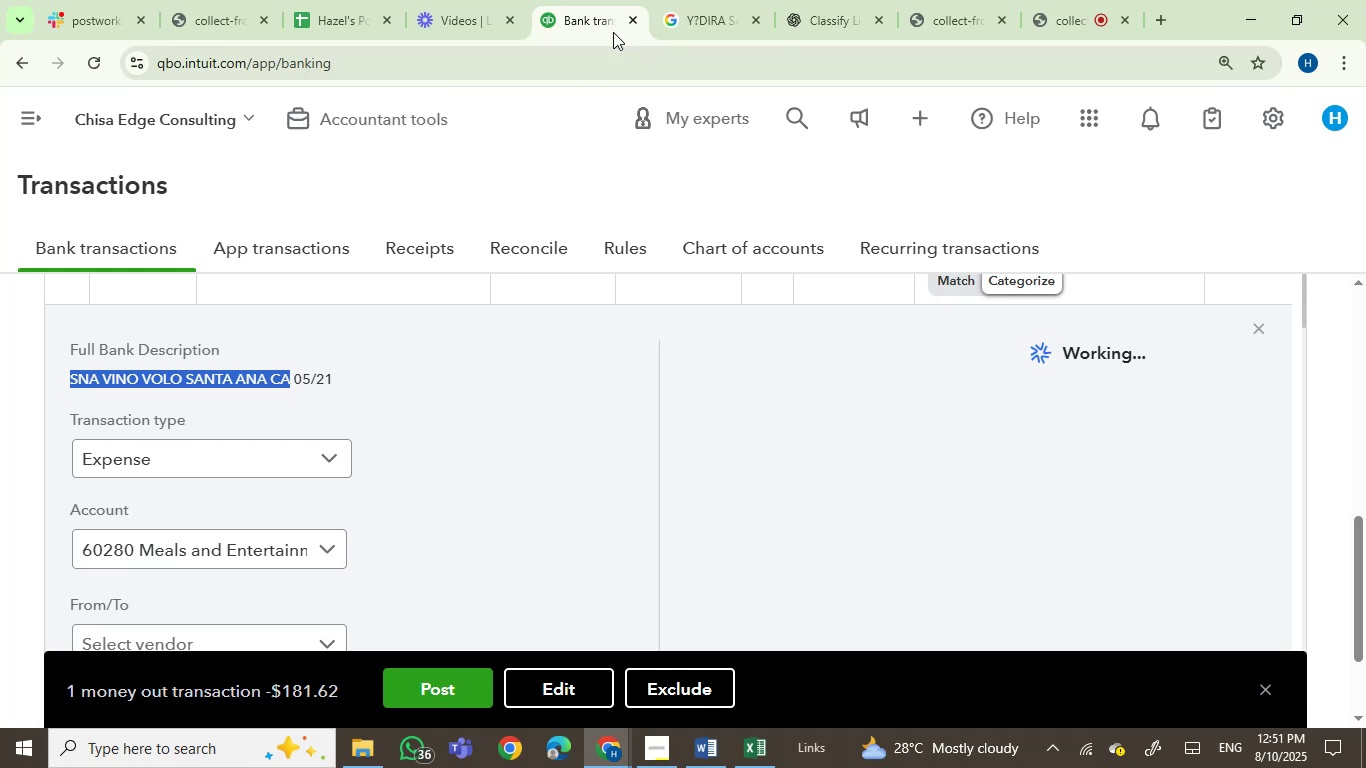 
left_click([657, 11])
 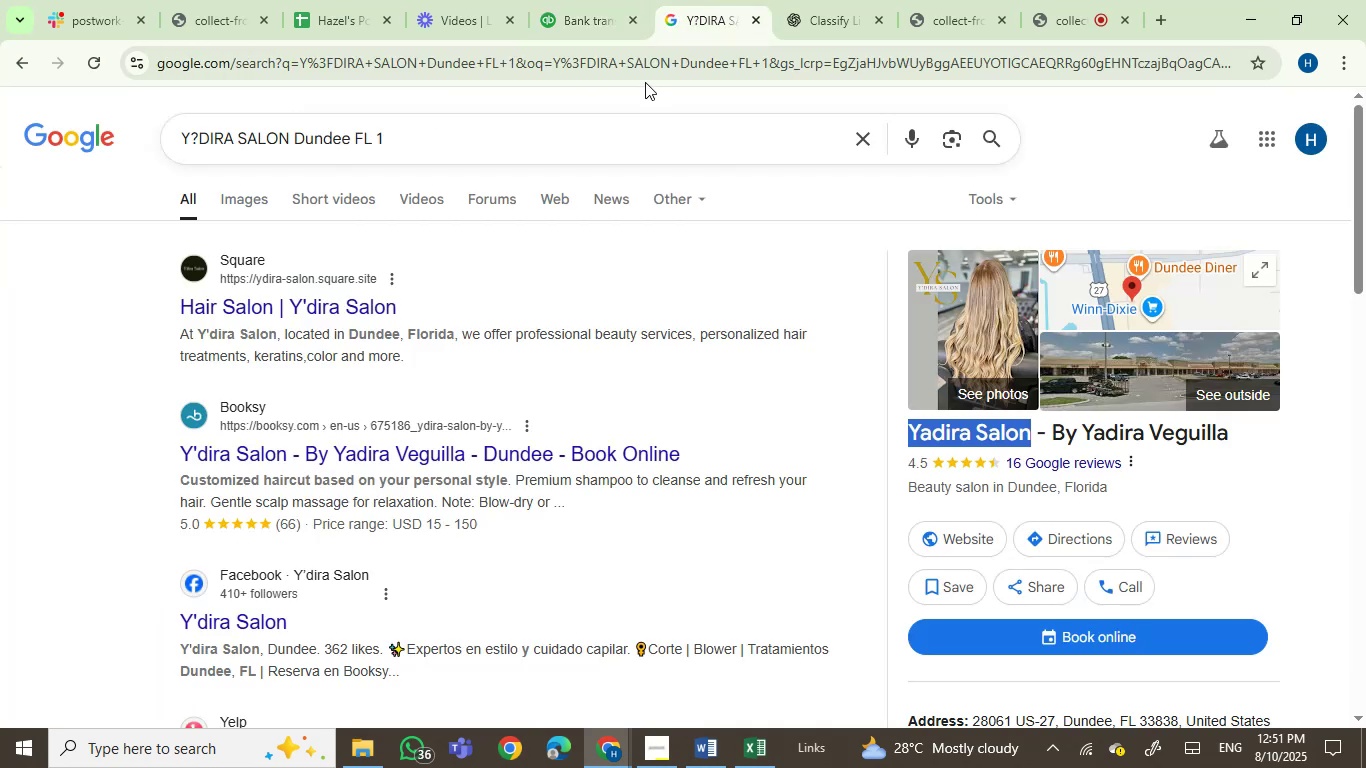 
left_click([654, 62])
 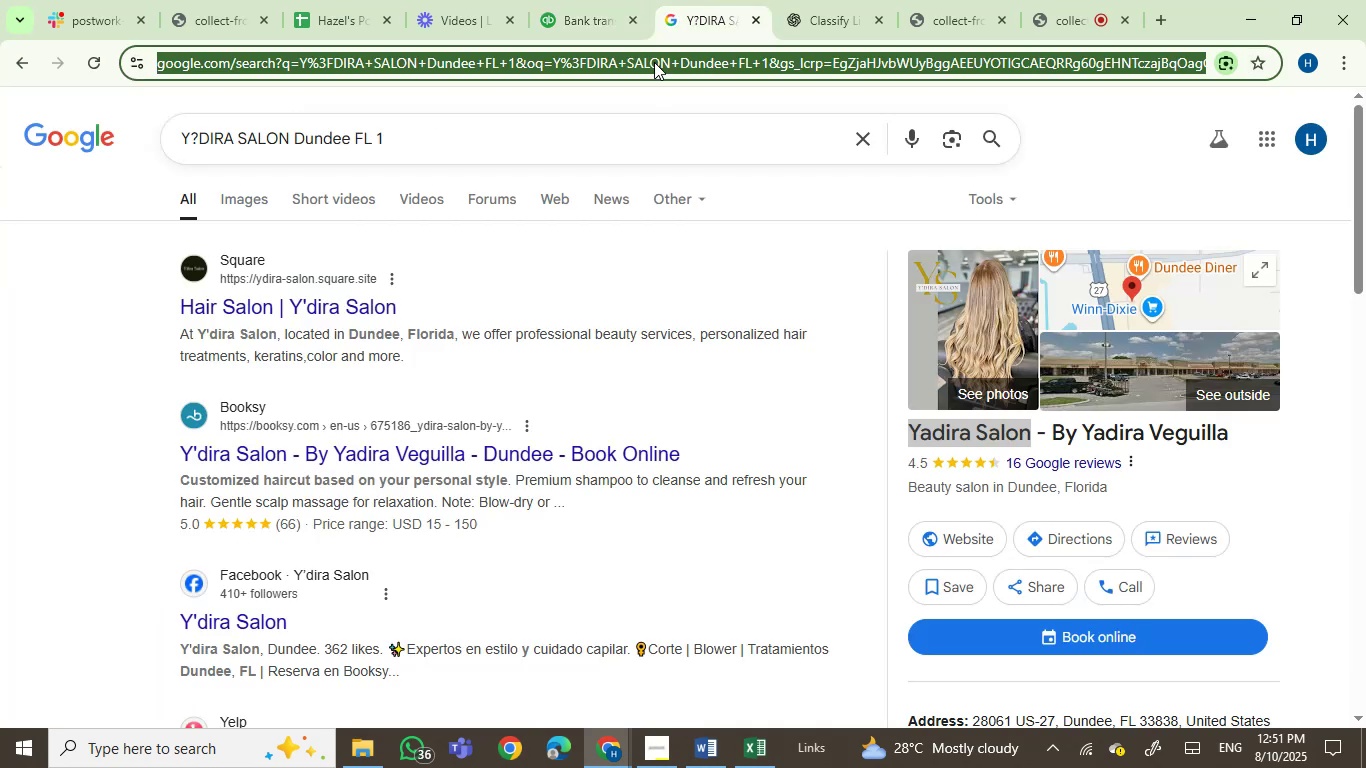 
key(Control+V)
 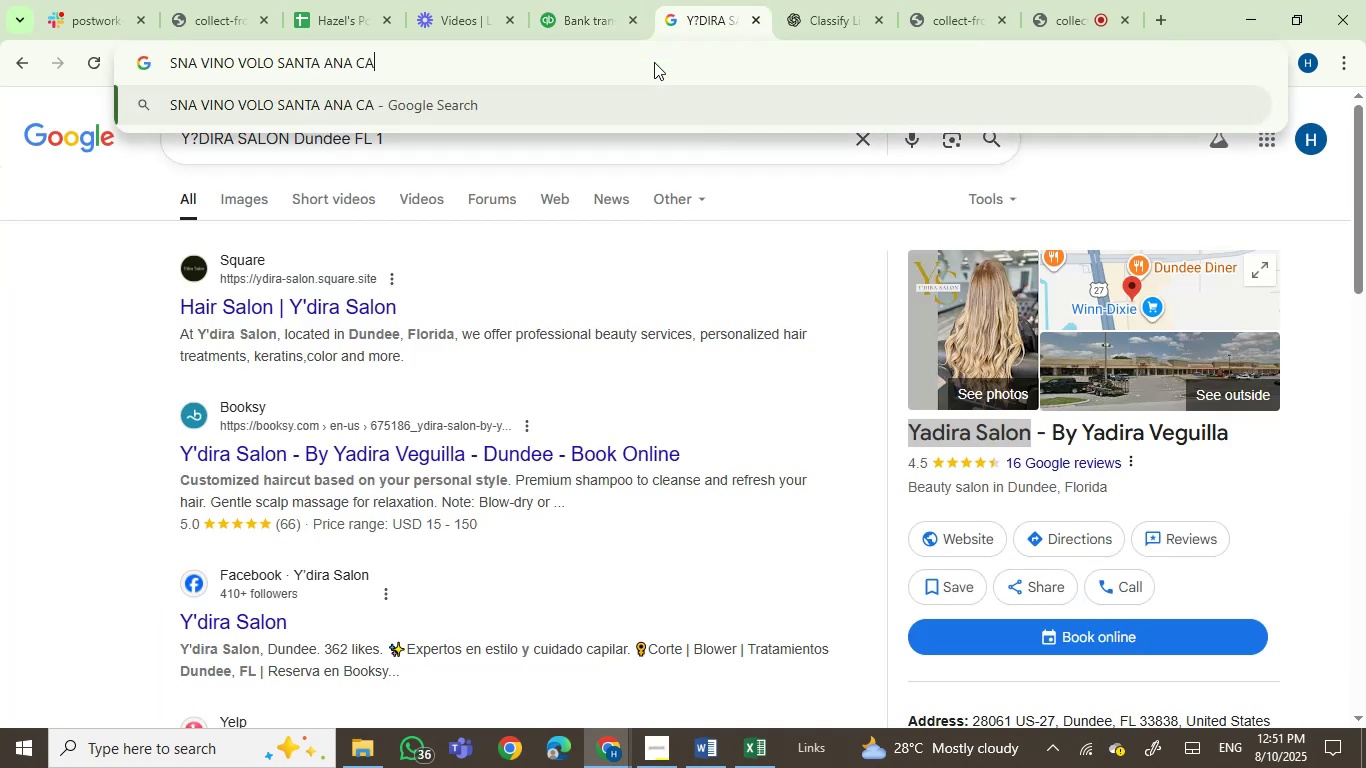 
key(Enter)
 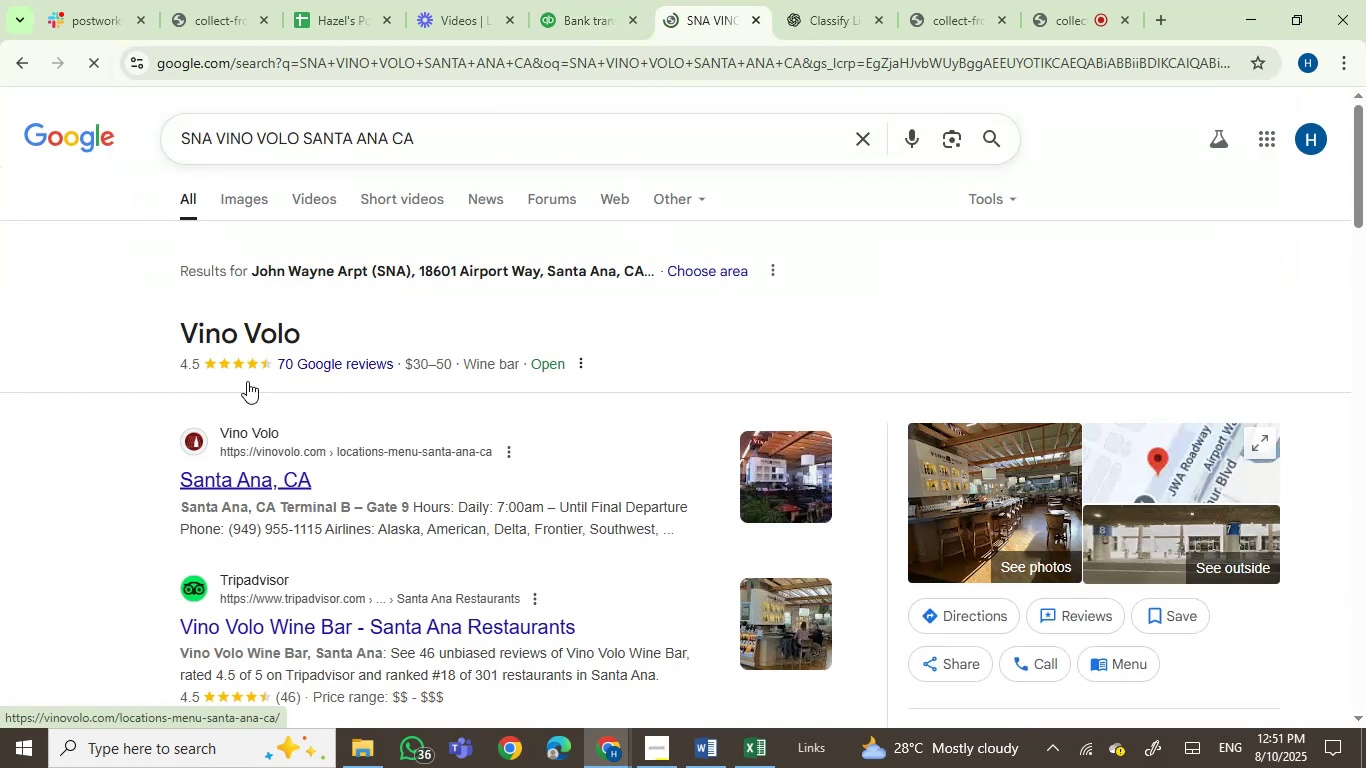 
wait(6.06)
 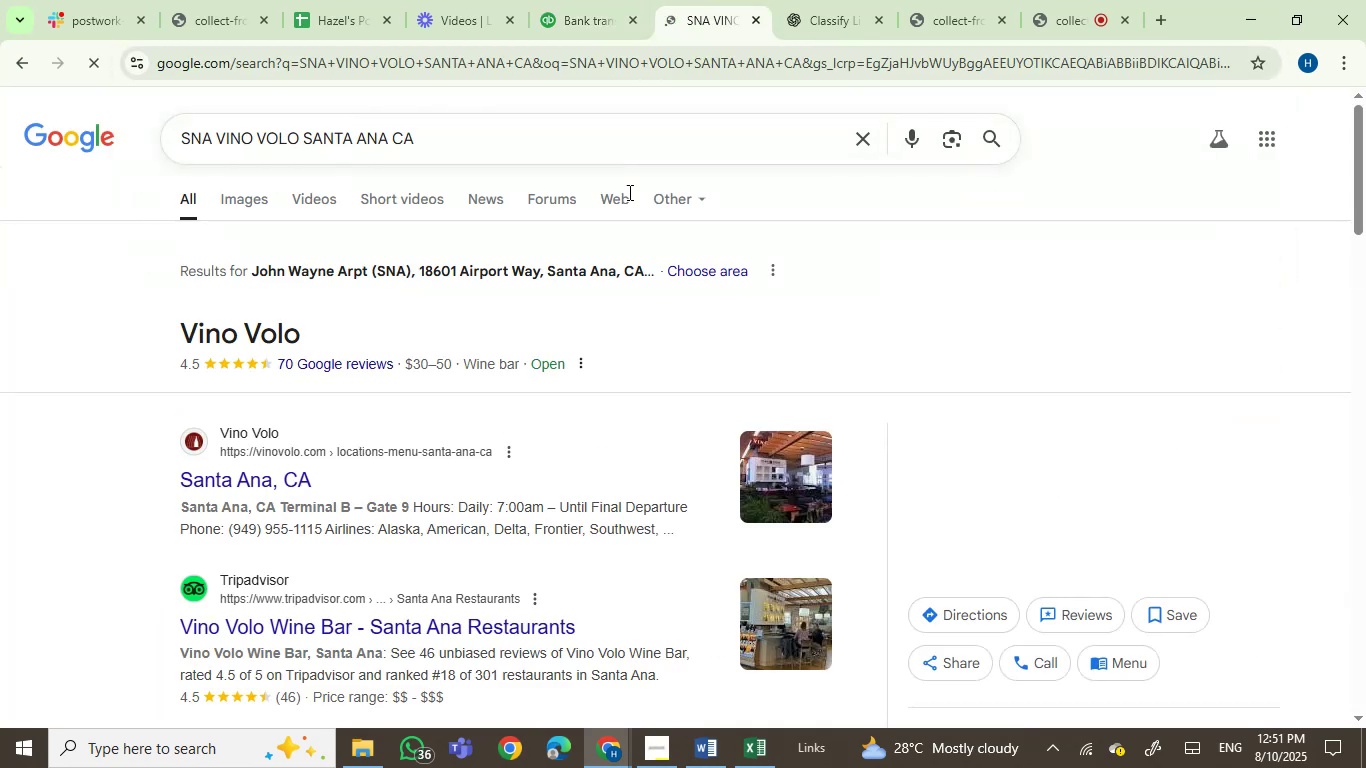 
scroll: coordinate [501, 553], scroll_direction: down, amount: 2.0
 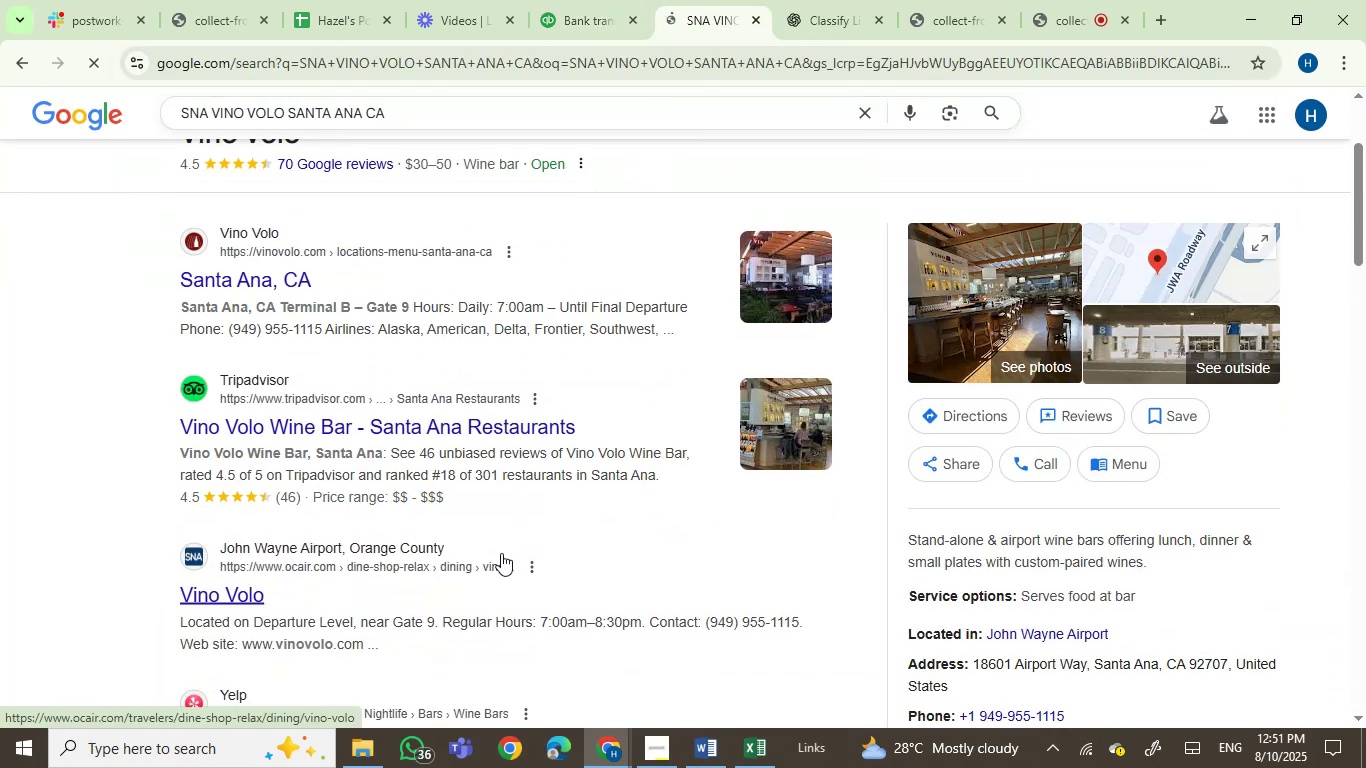 
scroll: coordinate [501, 553], scroll_direction: up, amount: 2.0
 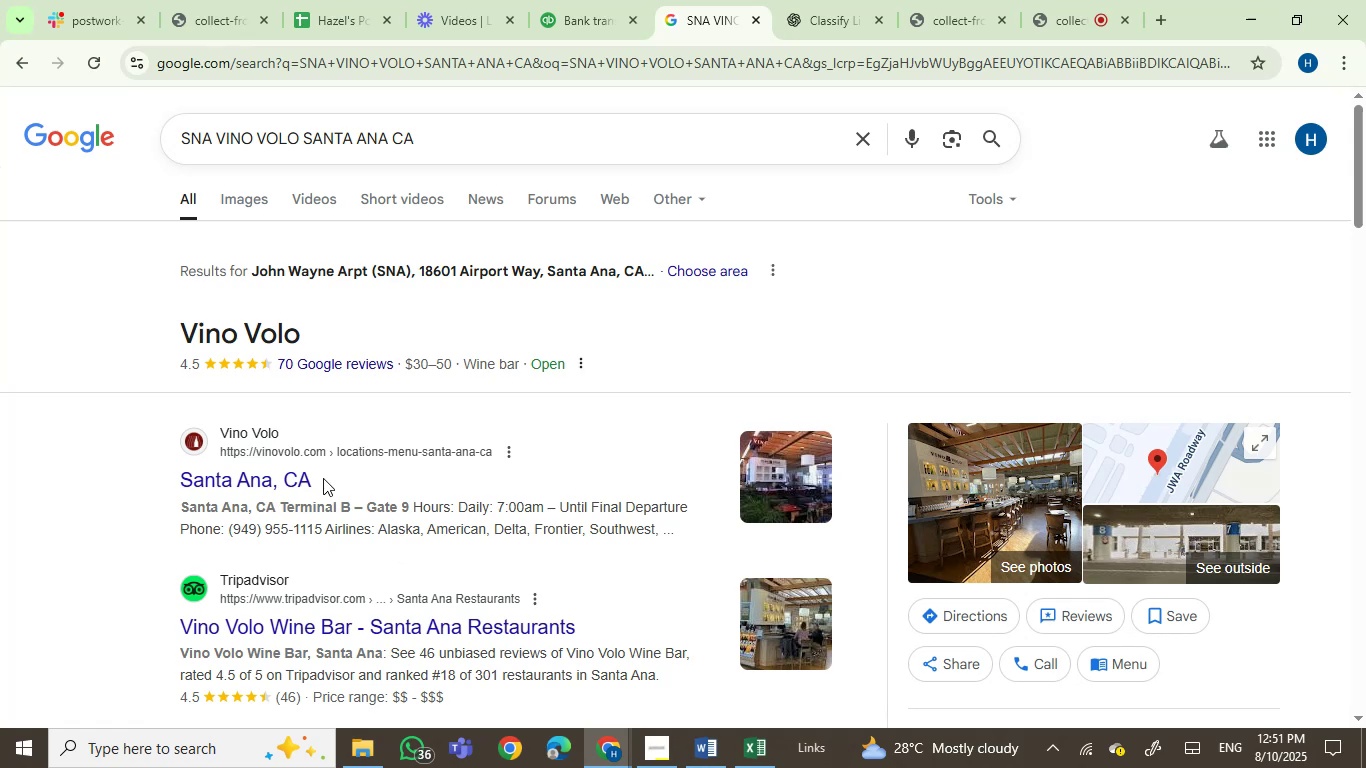 
wait(22.1)
 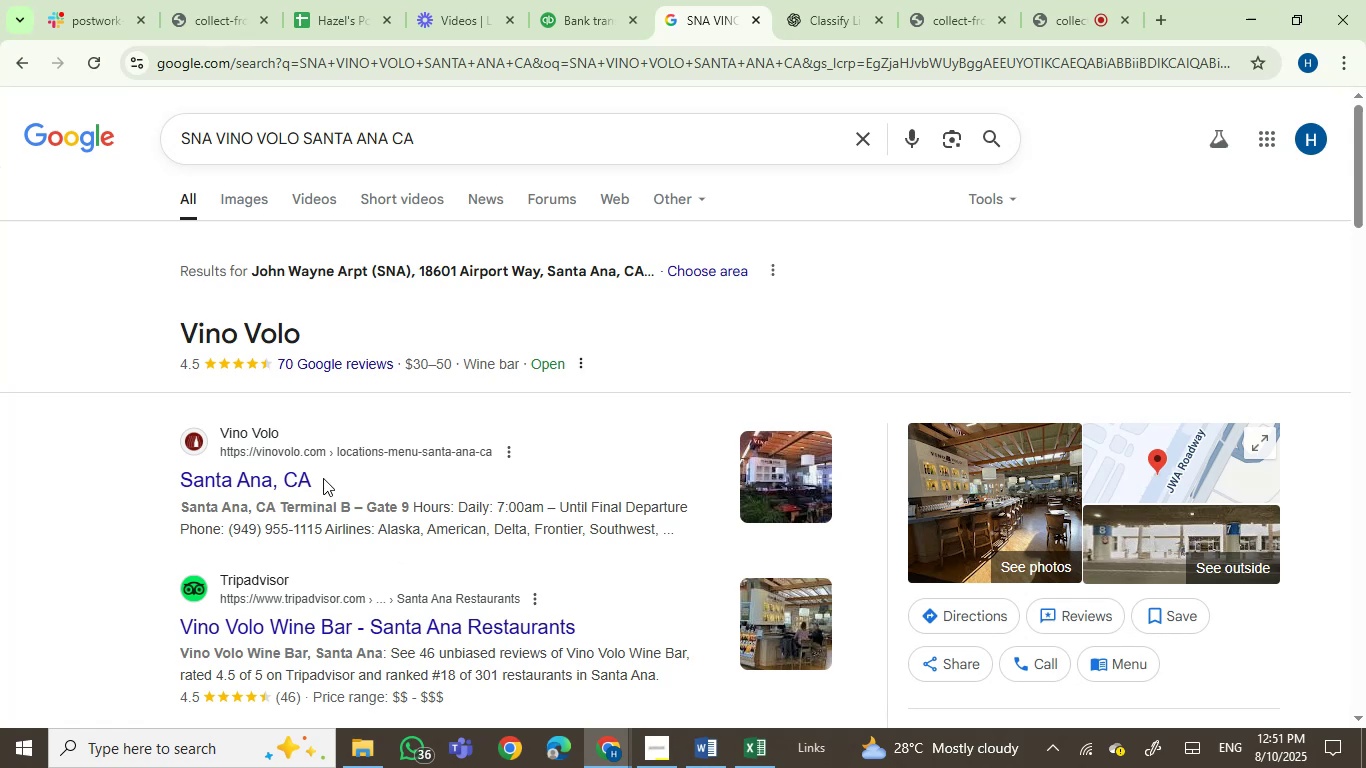 
left_click_drag(start_coordinate=[341, 482], to_coordinate=[183, 481])
 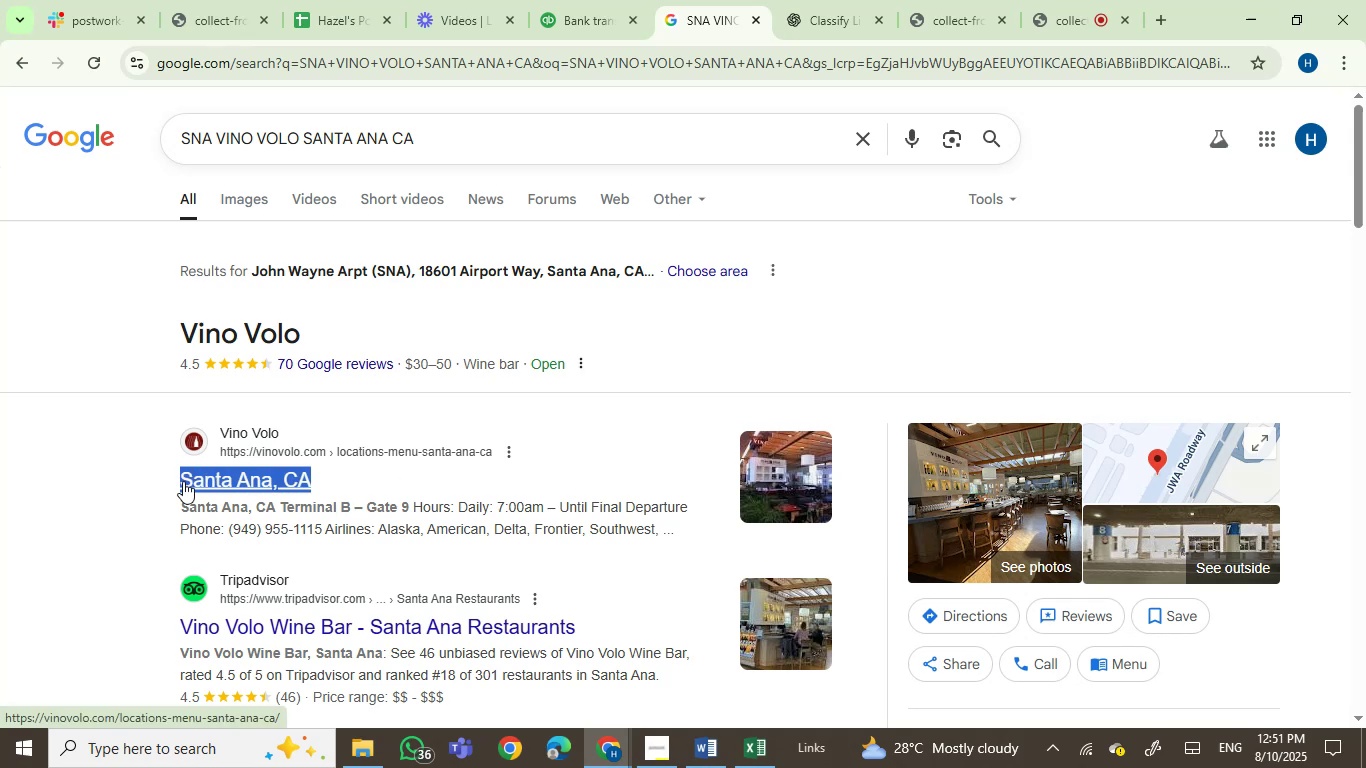 
key(Control+C)
 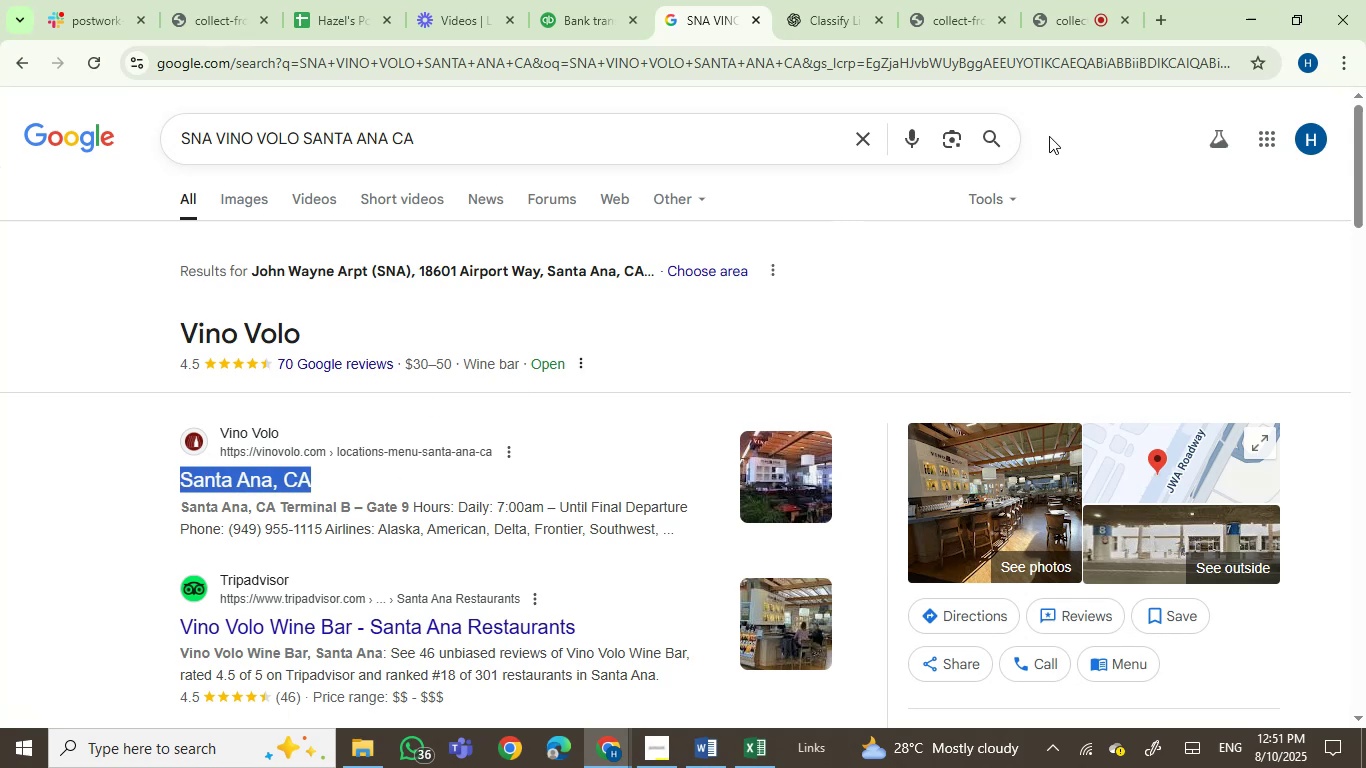 
left_click([799, 0])
 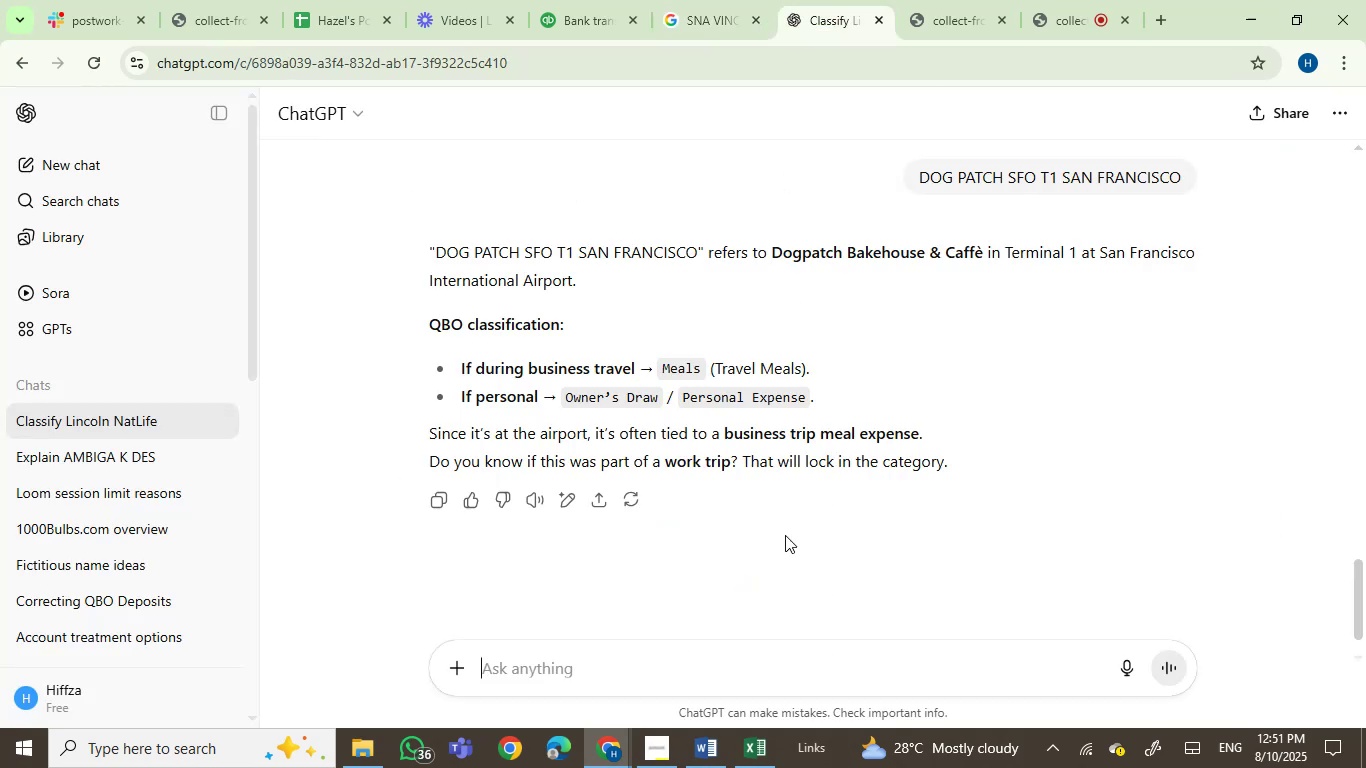 
key(Control+V)
 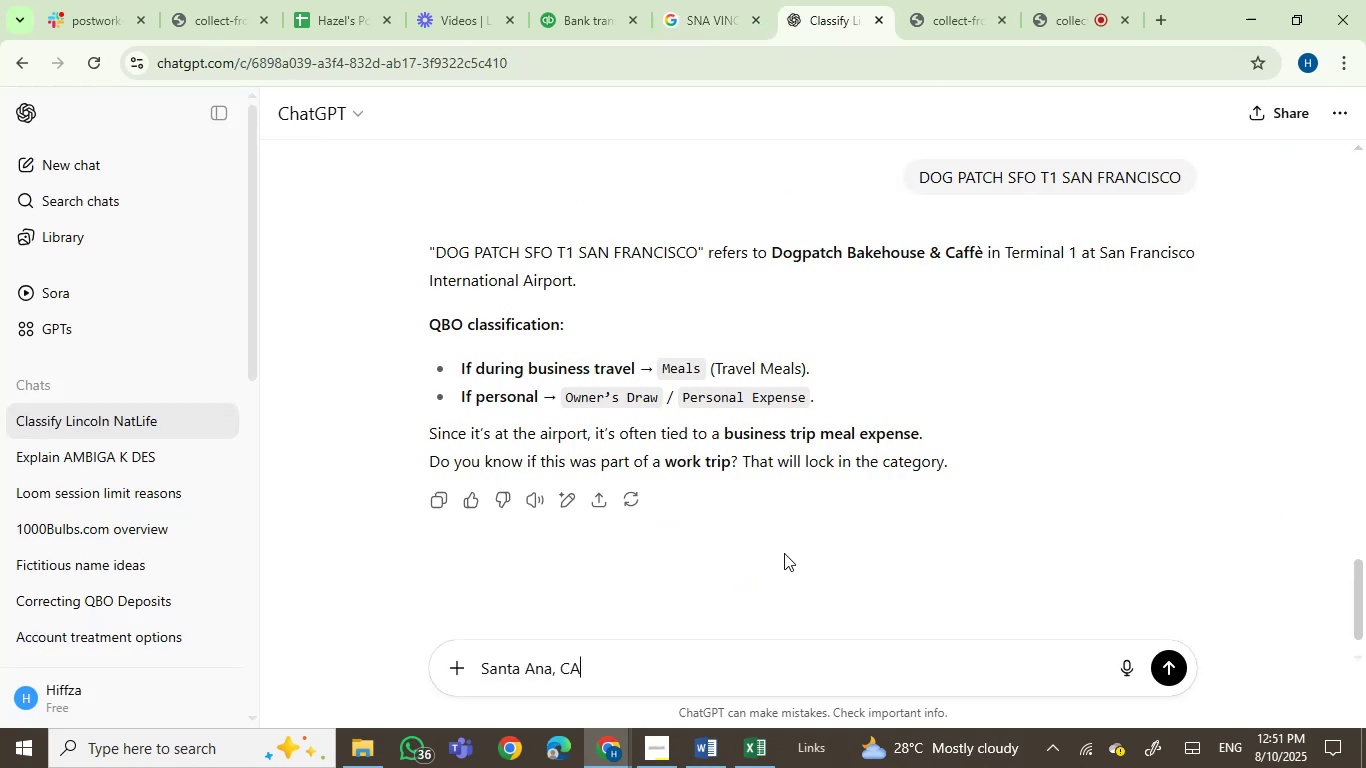 
key(Enter)
 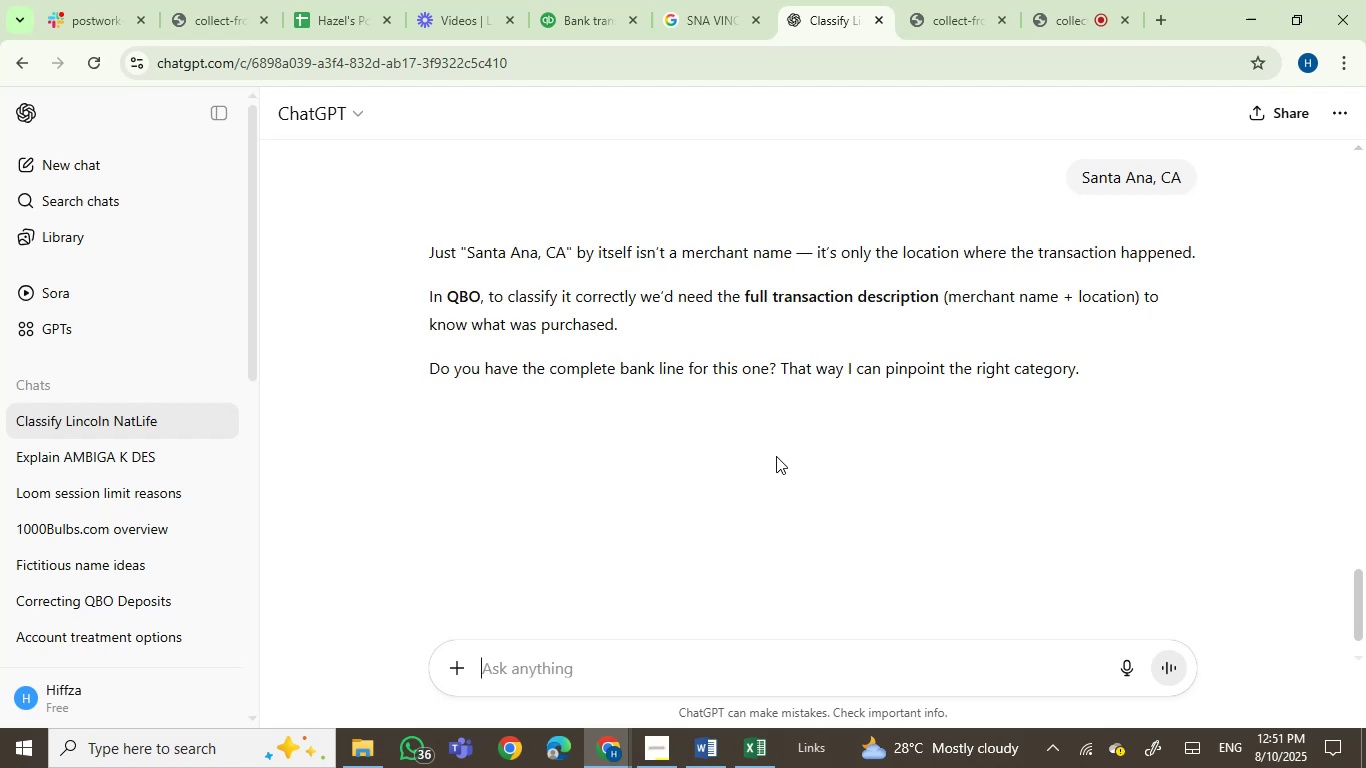 
wait(6.27)
 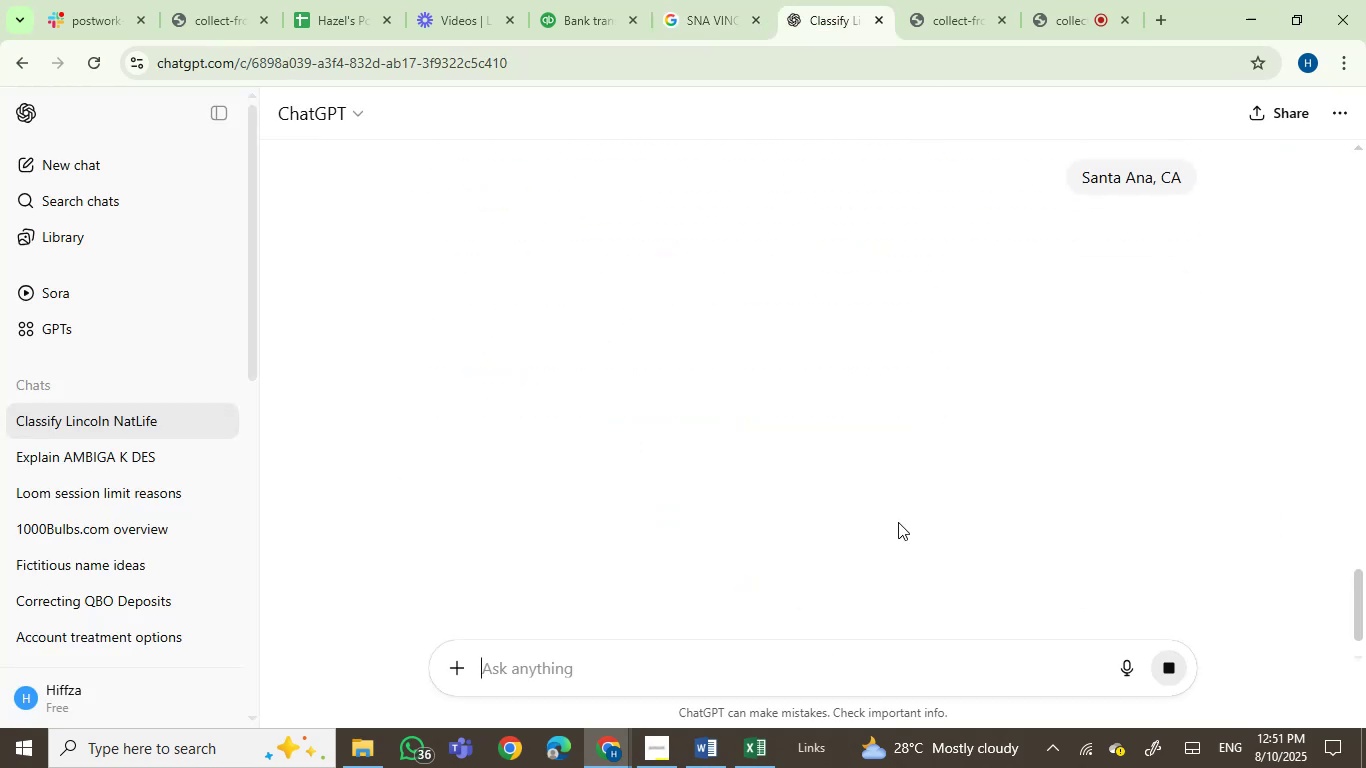 
scroll: coordinate [755, 476], scroll_direction: up, amount: 1.0
 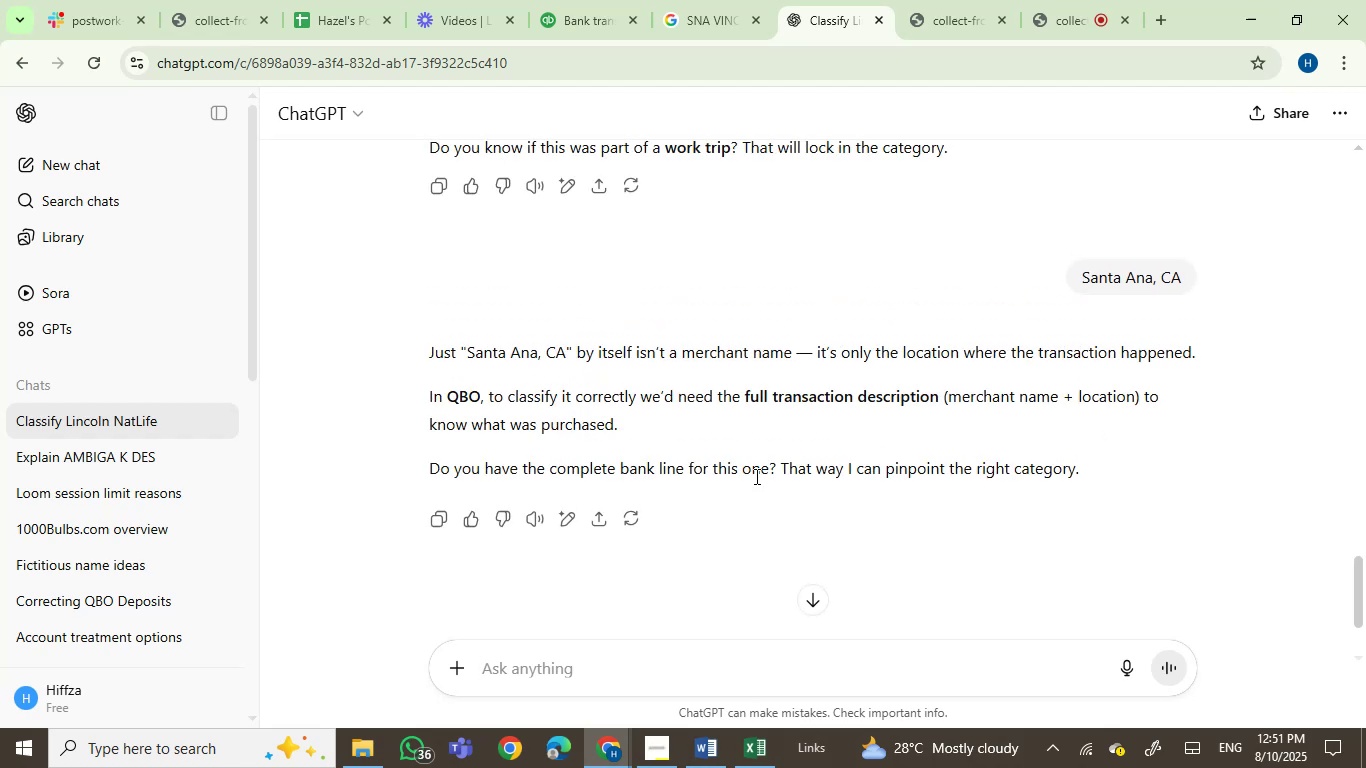 
left_click([746, 0])
 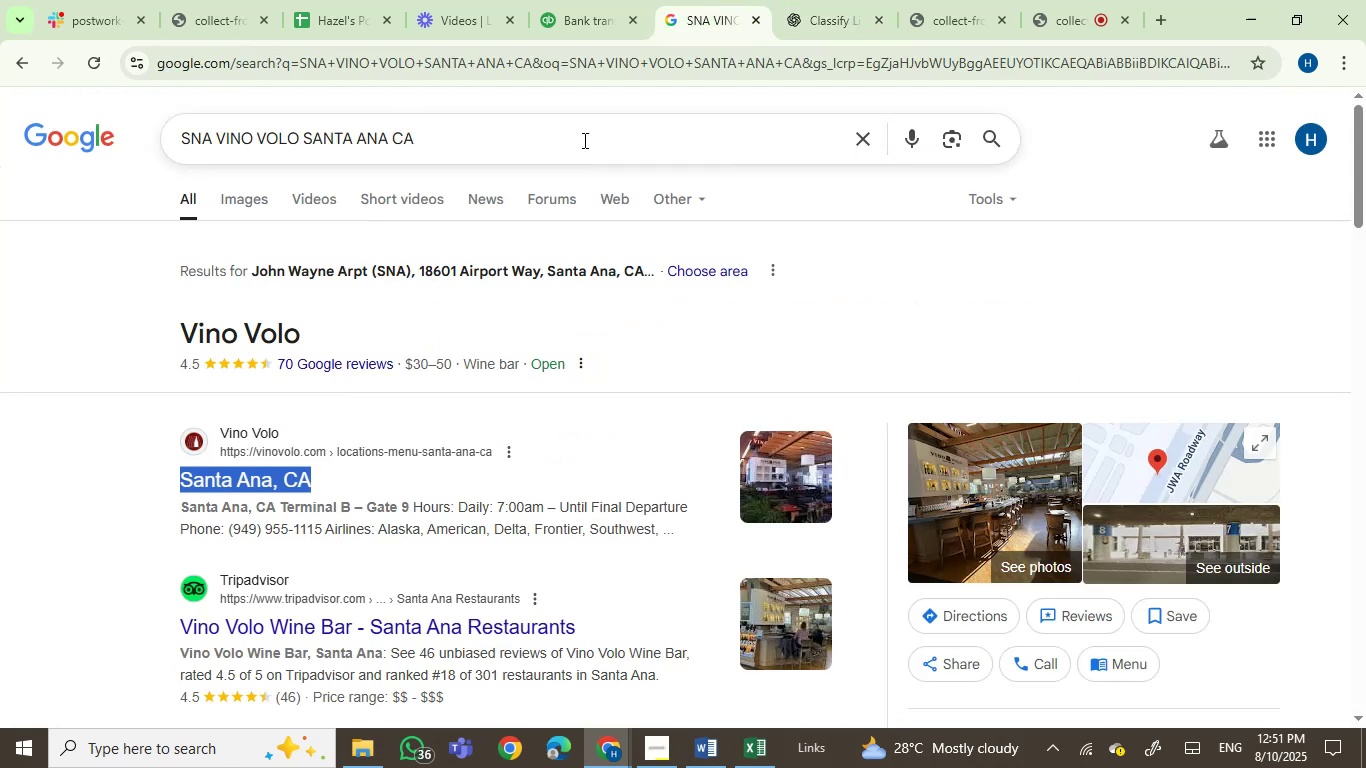 
left_click([585, 0])
 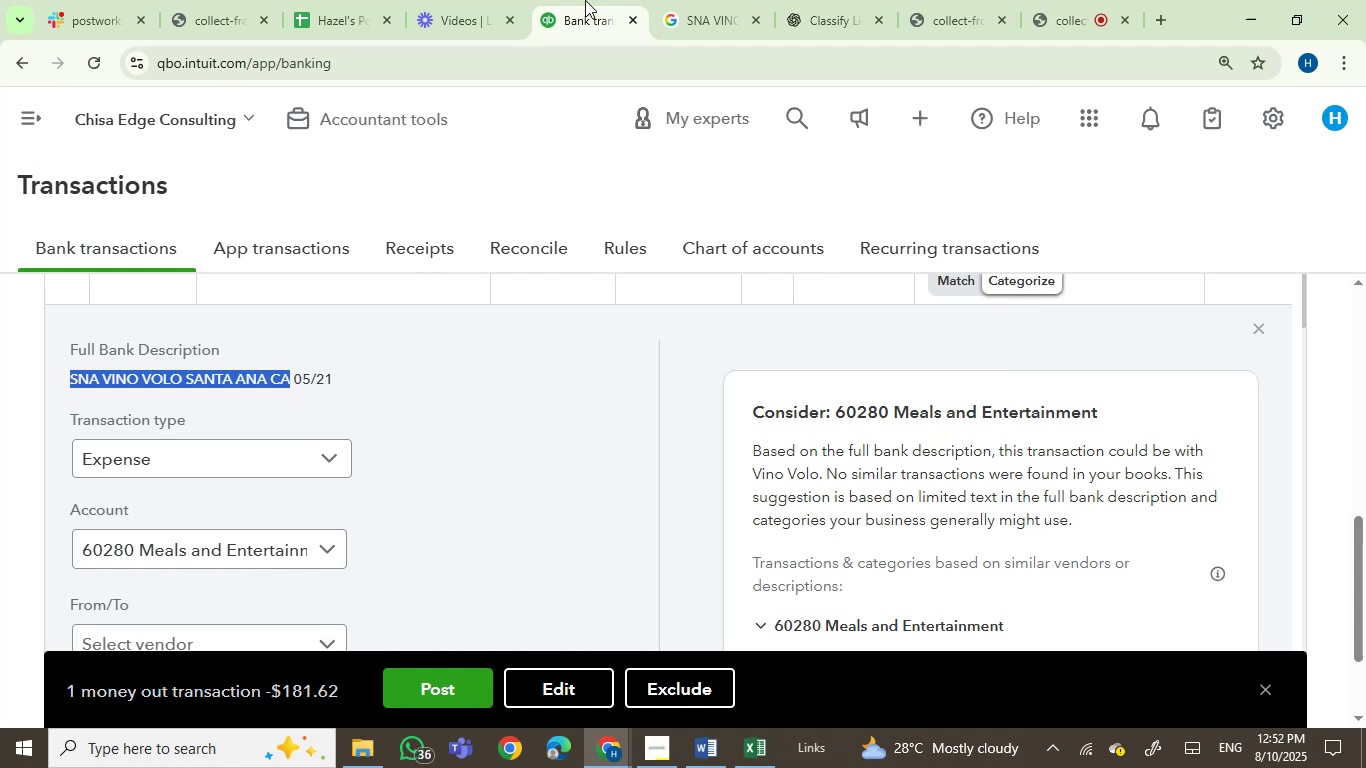 
wait(5.22)
 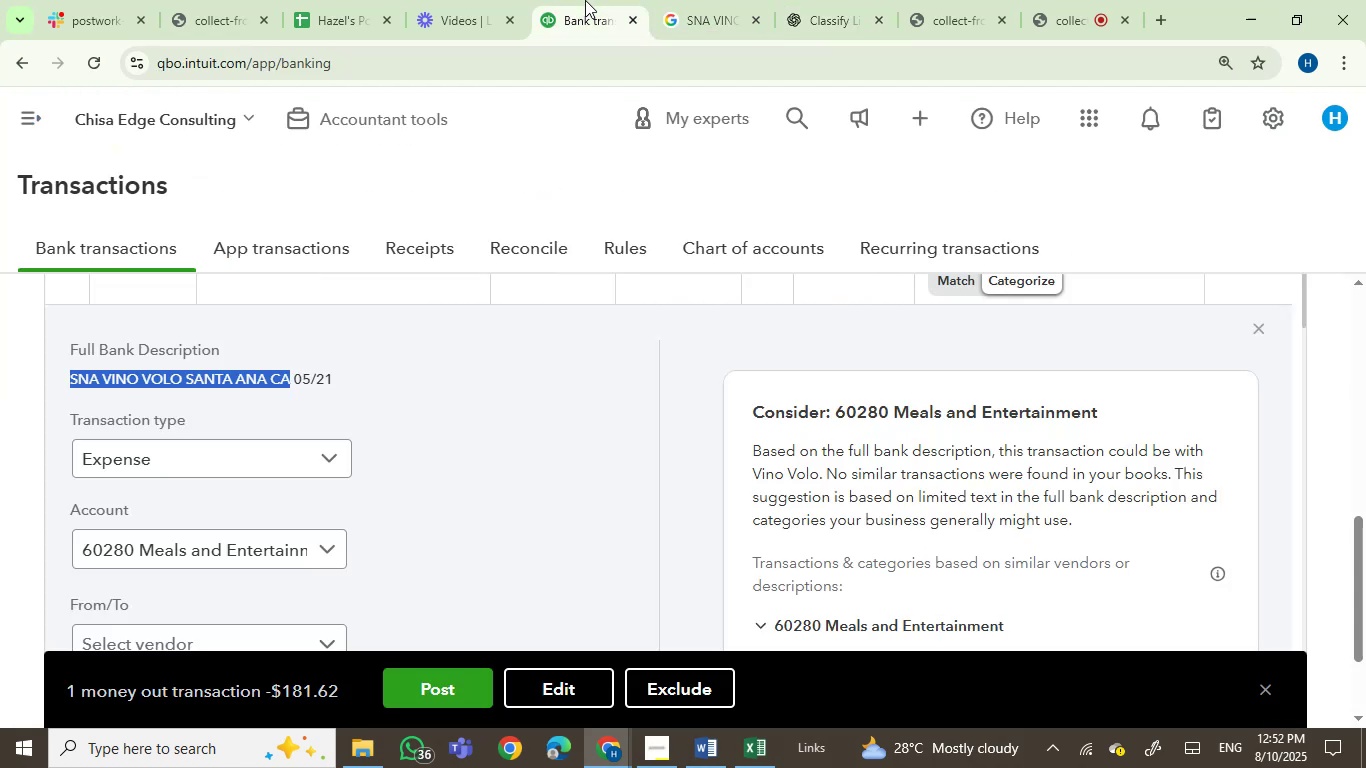 
key(Control+C)
 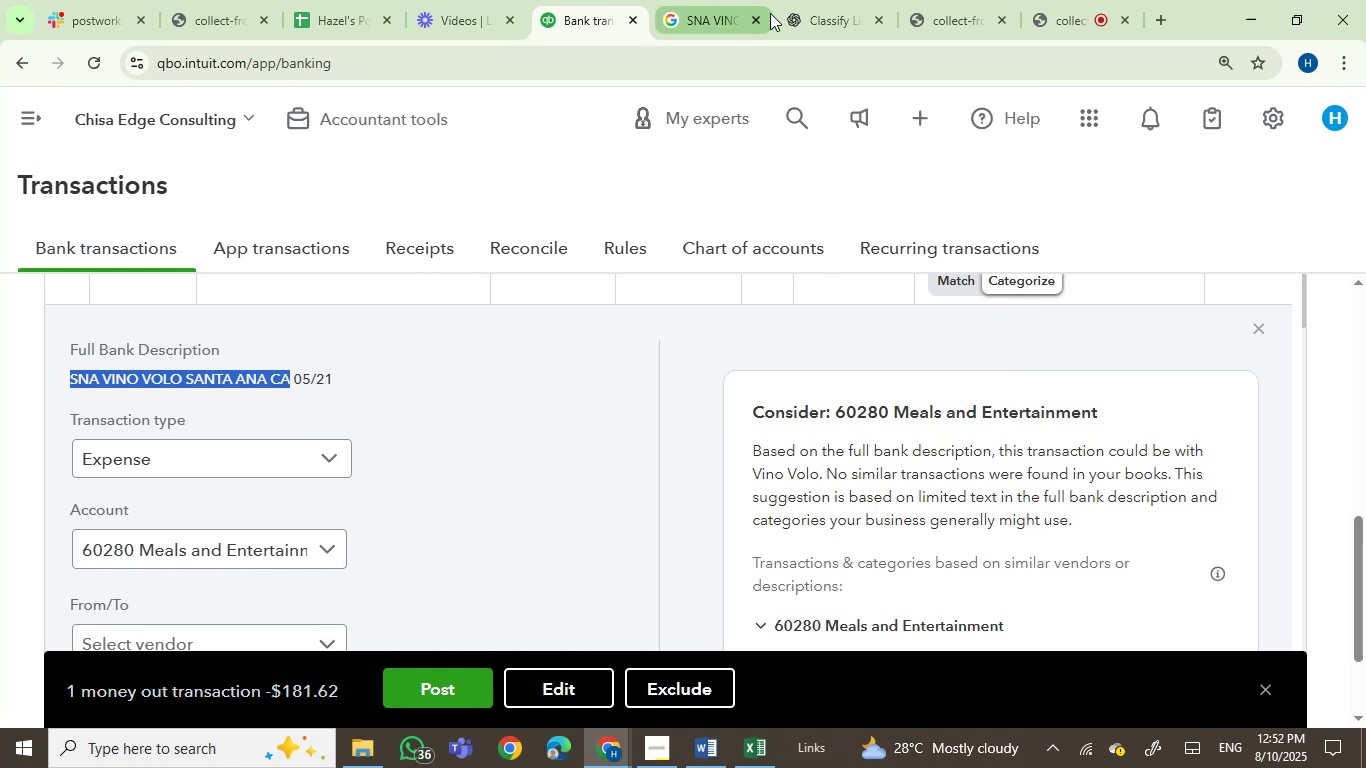 
left_click([801, 14])
 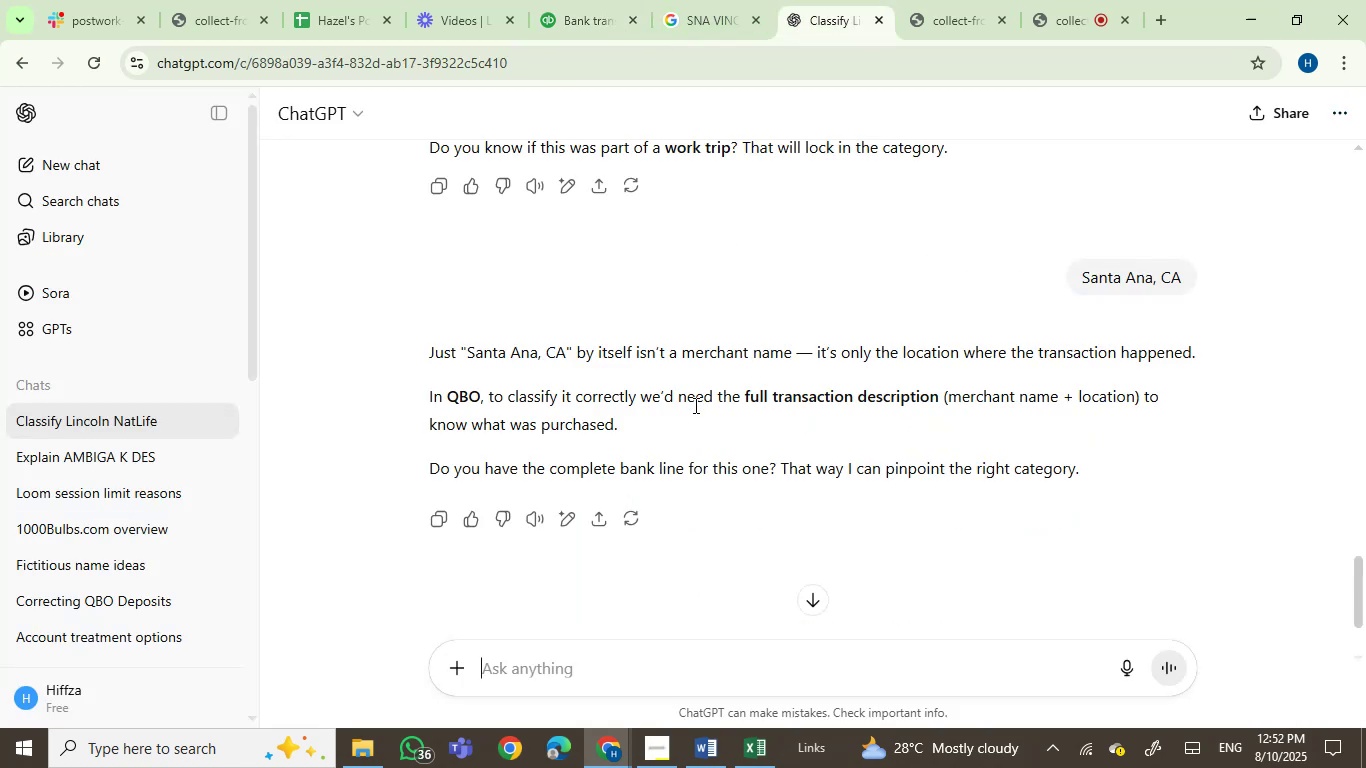 
key(Control+V)
 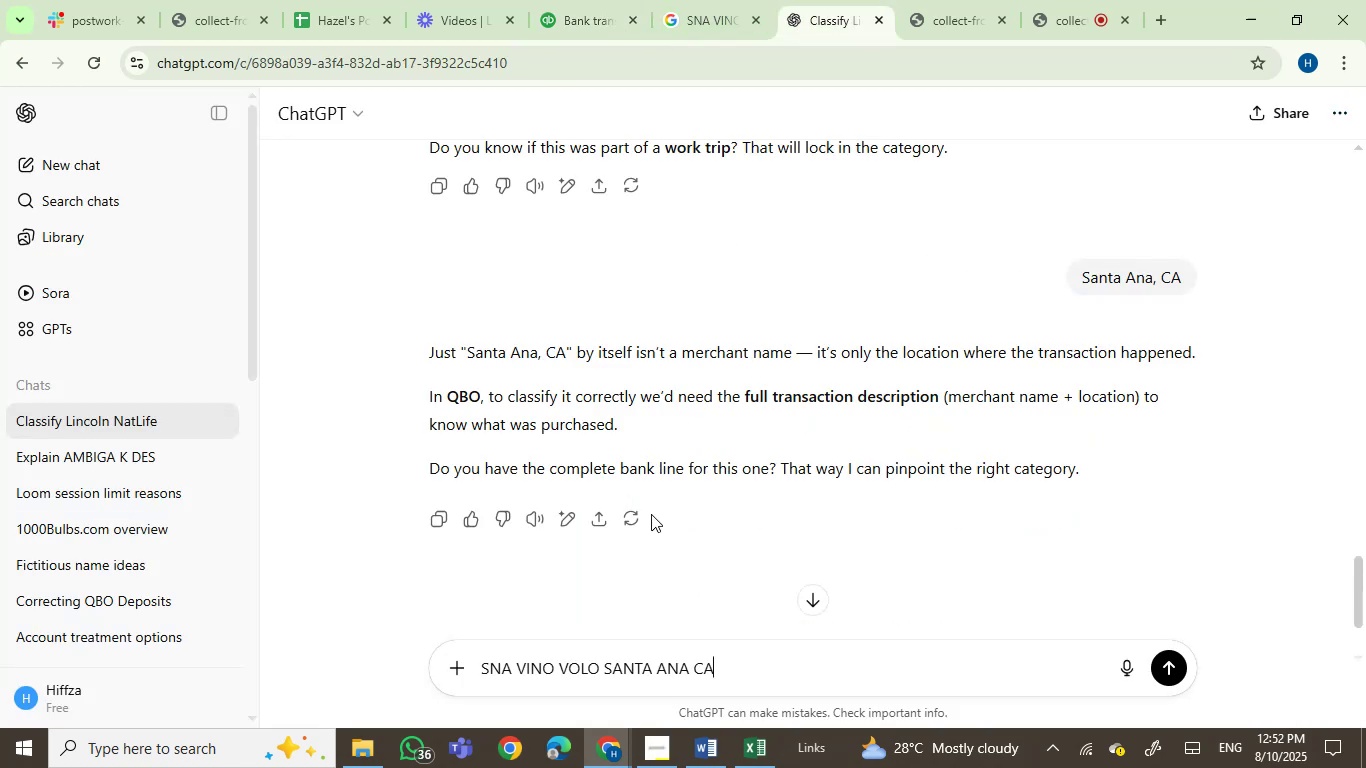 
key(Enter)
 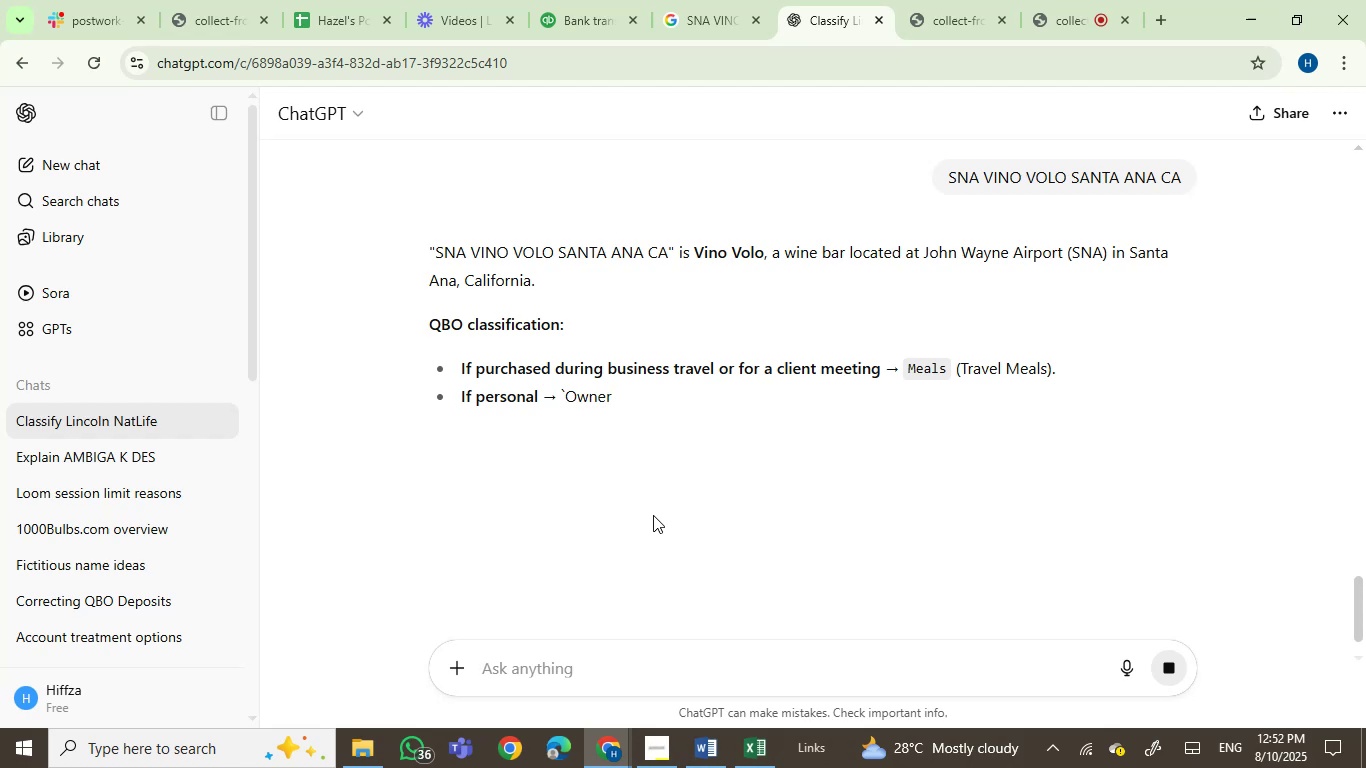 
wait(7.38)
 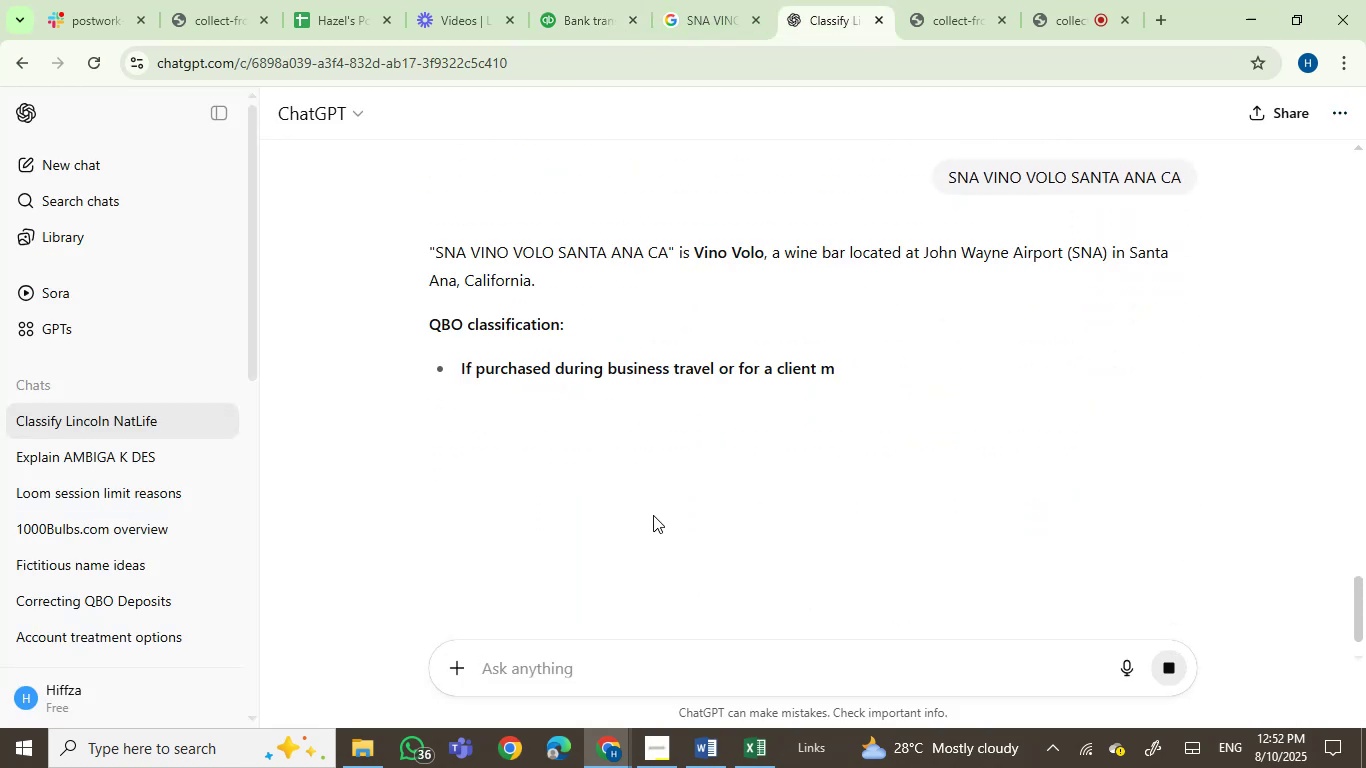 
left_click([577, 0])
 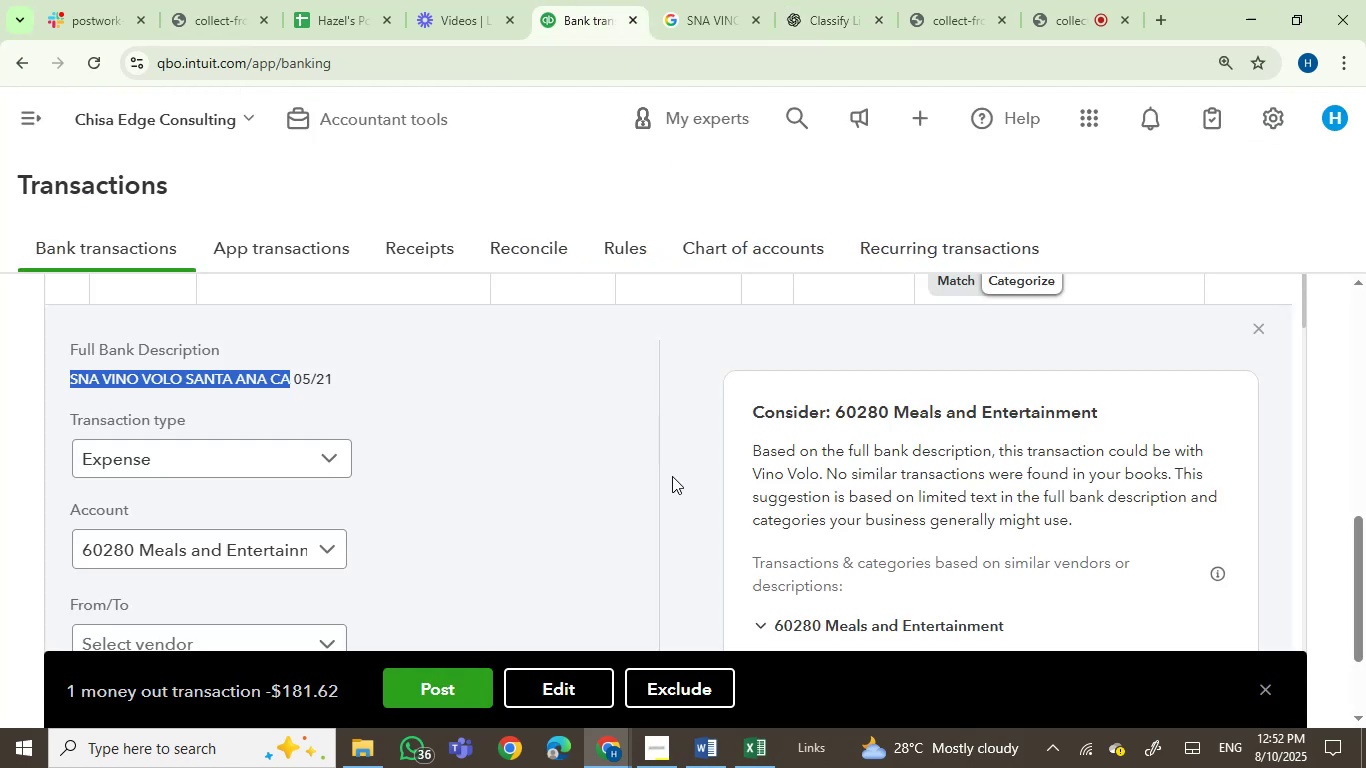 
scroll: coordinate [682, 525], scroll_direction: up, amount: 2.0
 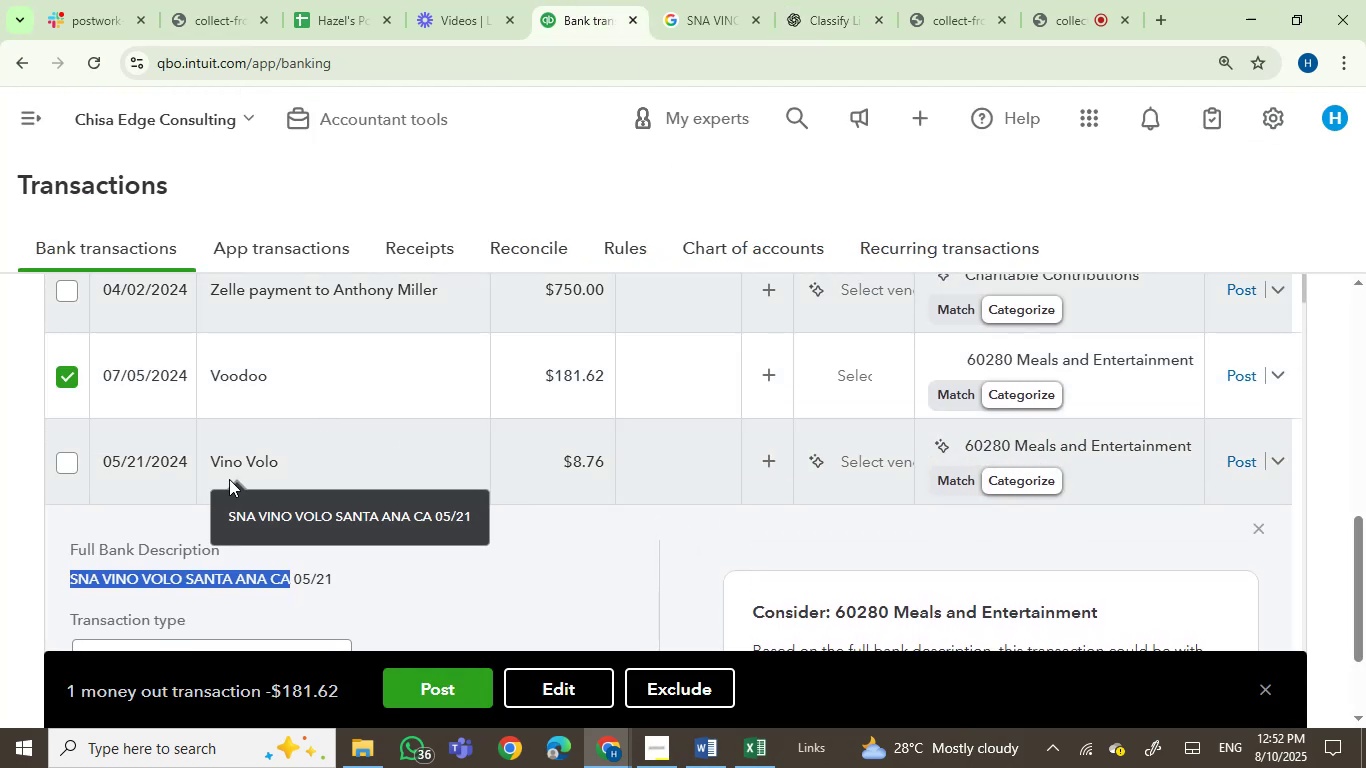 
left_click([66, 468])
 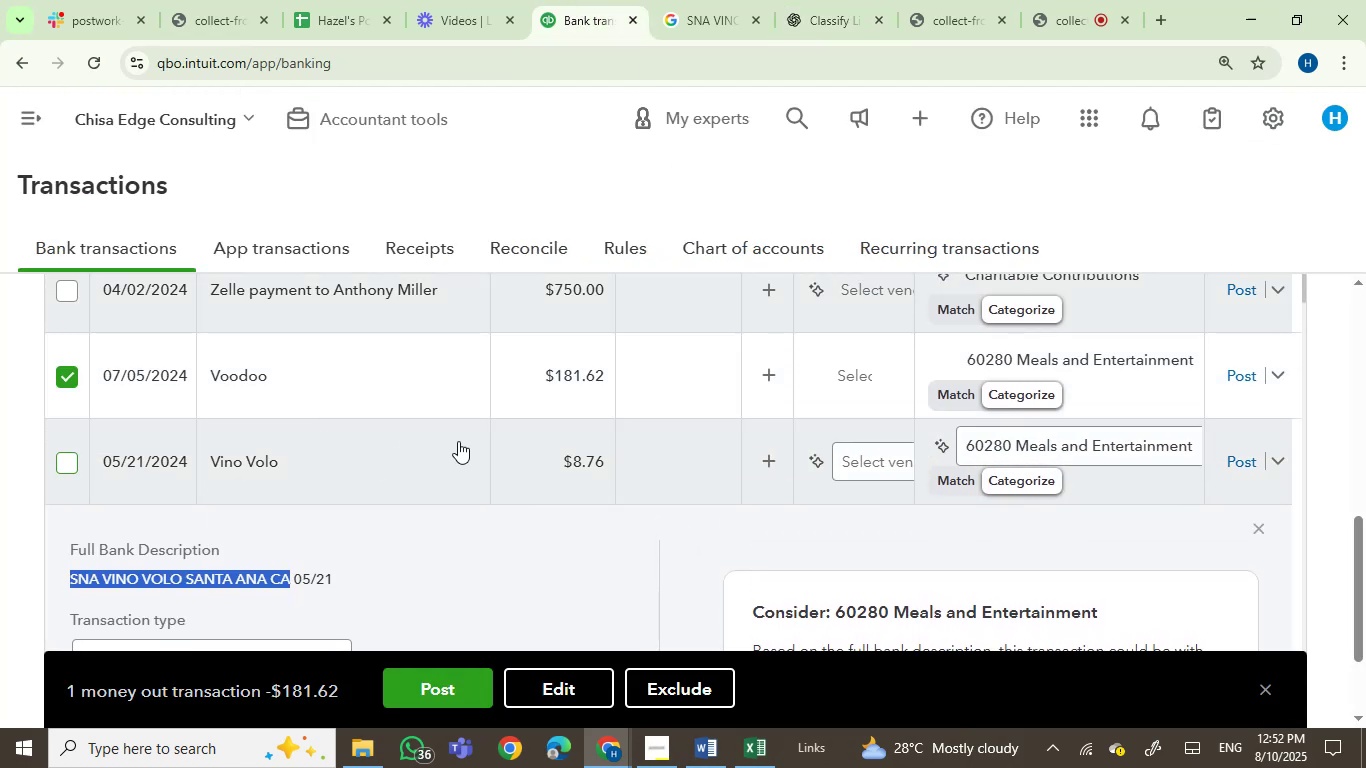 
scroll: coordinate [458, 441], scroll_direction: down, amount: 1.0
 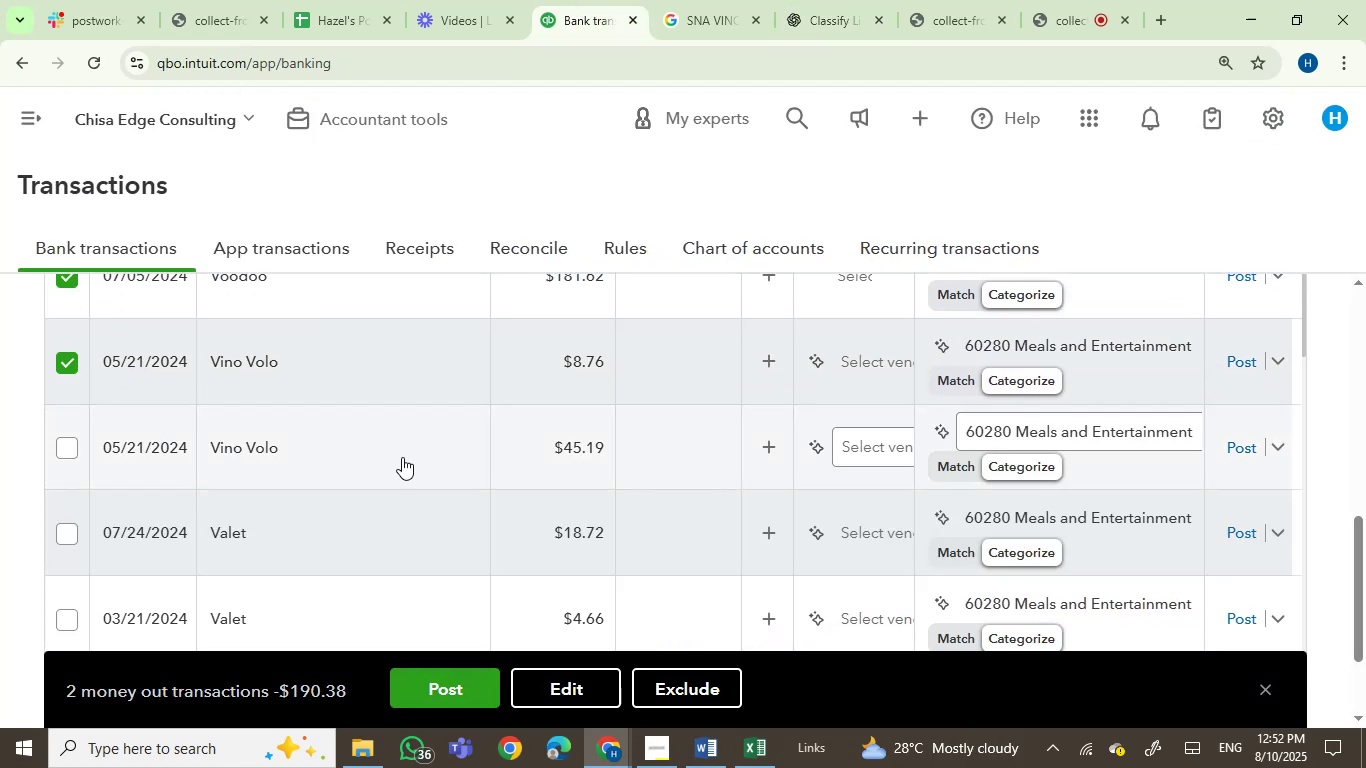 
left_click([349, 445])
 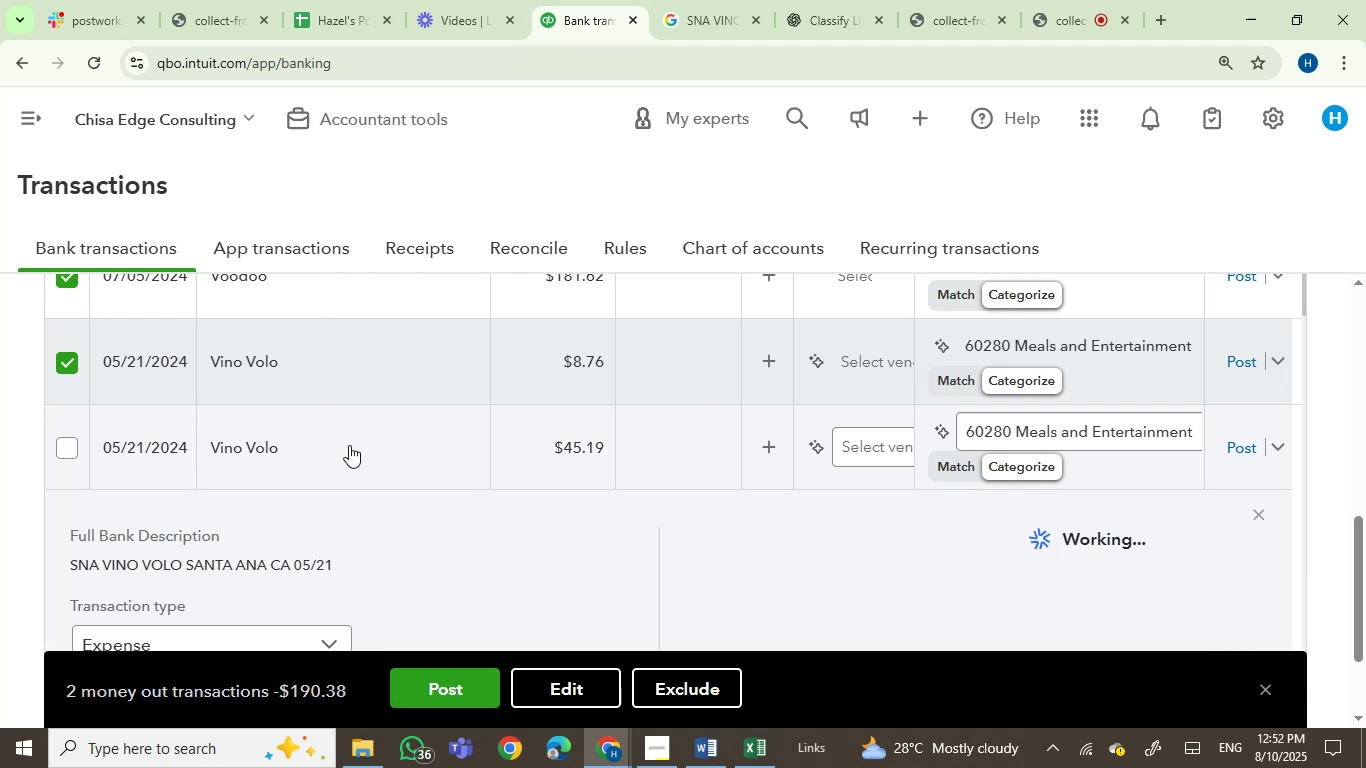 
scroll: coordinate [349, 445], scroll_direction: down, amount: 1.0
 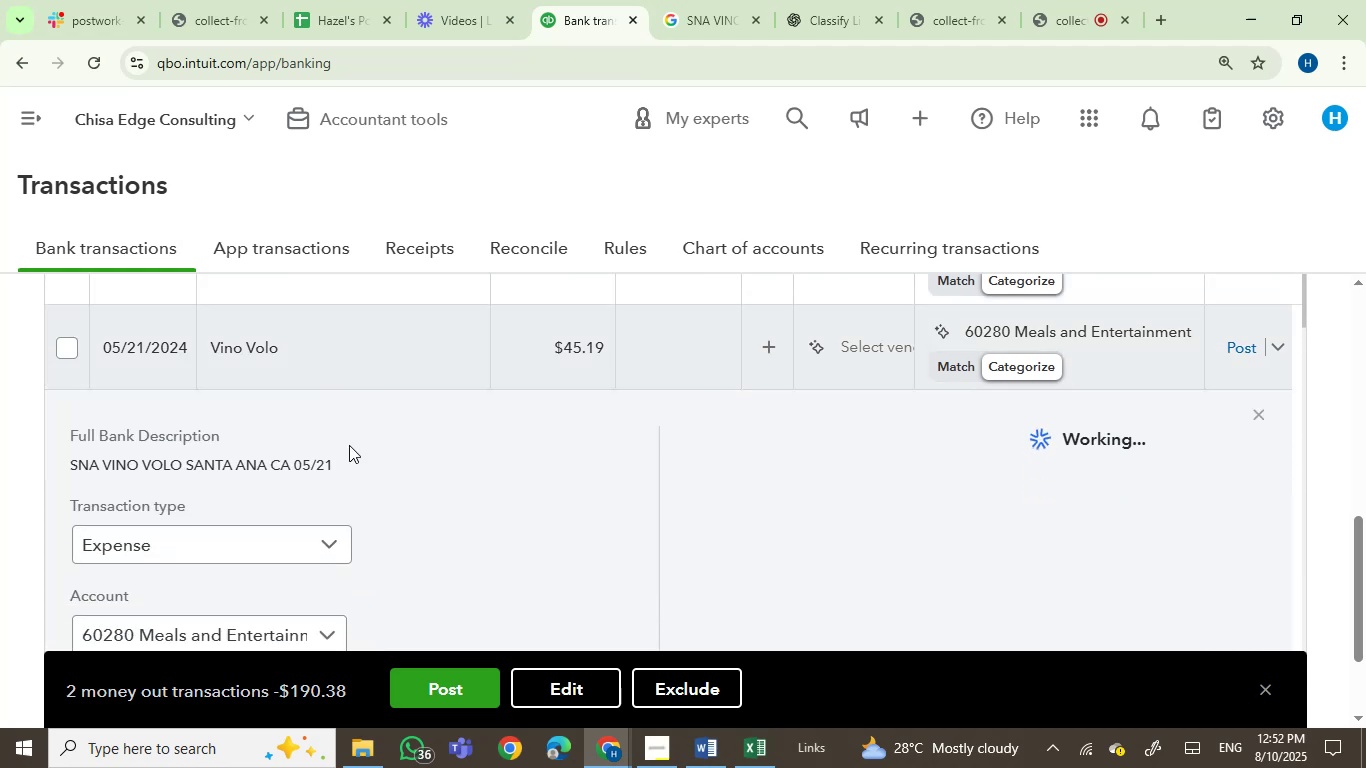 
scroll: coordinate [349, 445], scroll_direction: up, amount: 1.0
 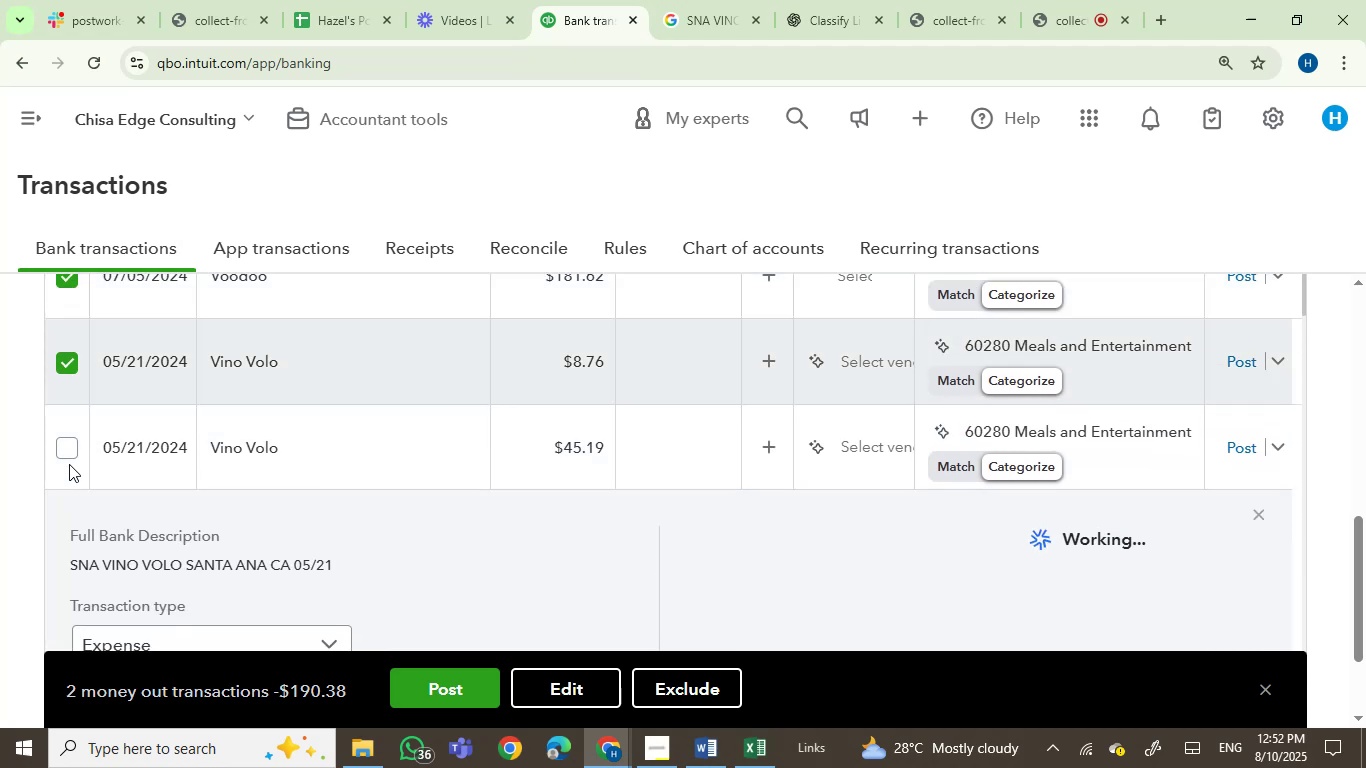 
left_click([69, 454])
 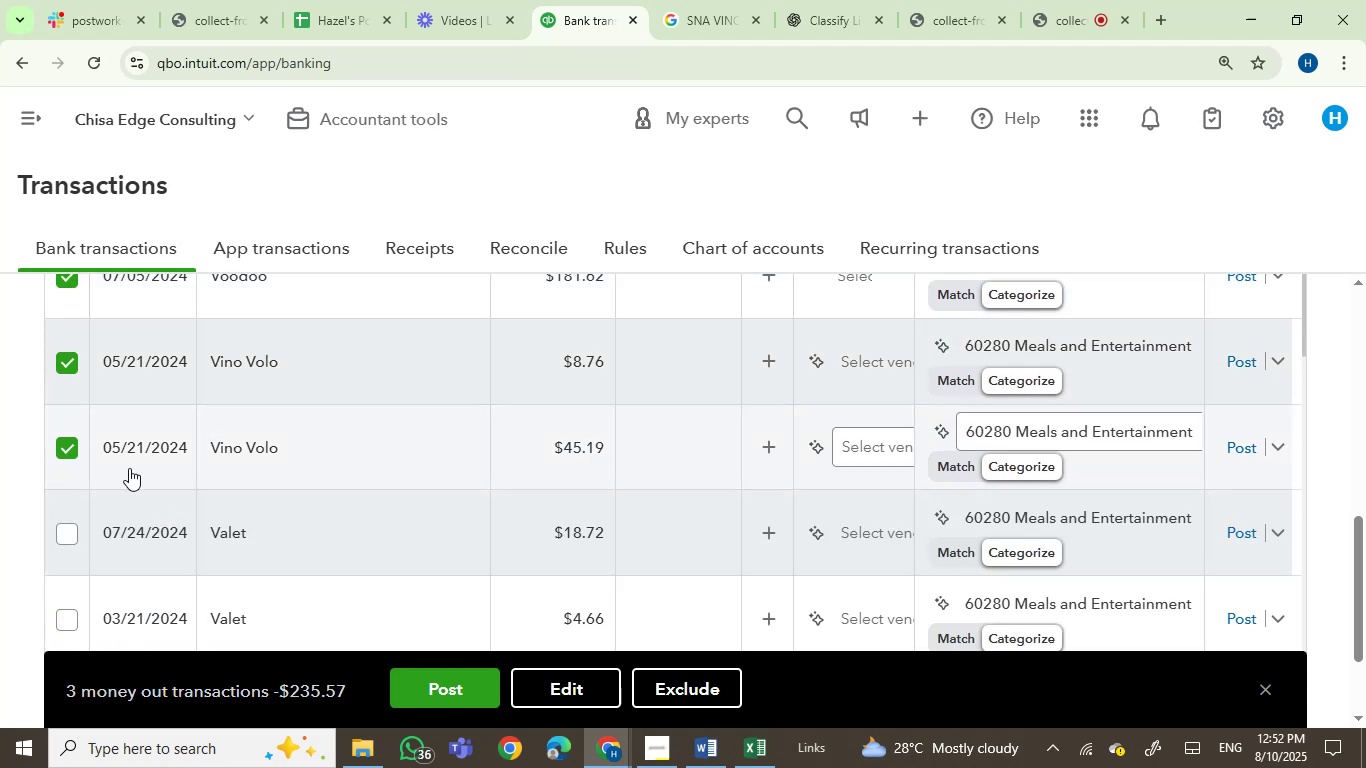 
wait(9.39)
 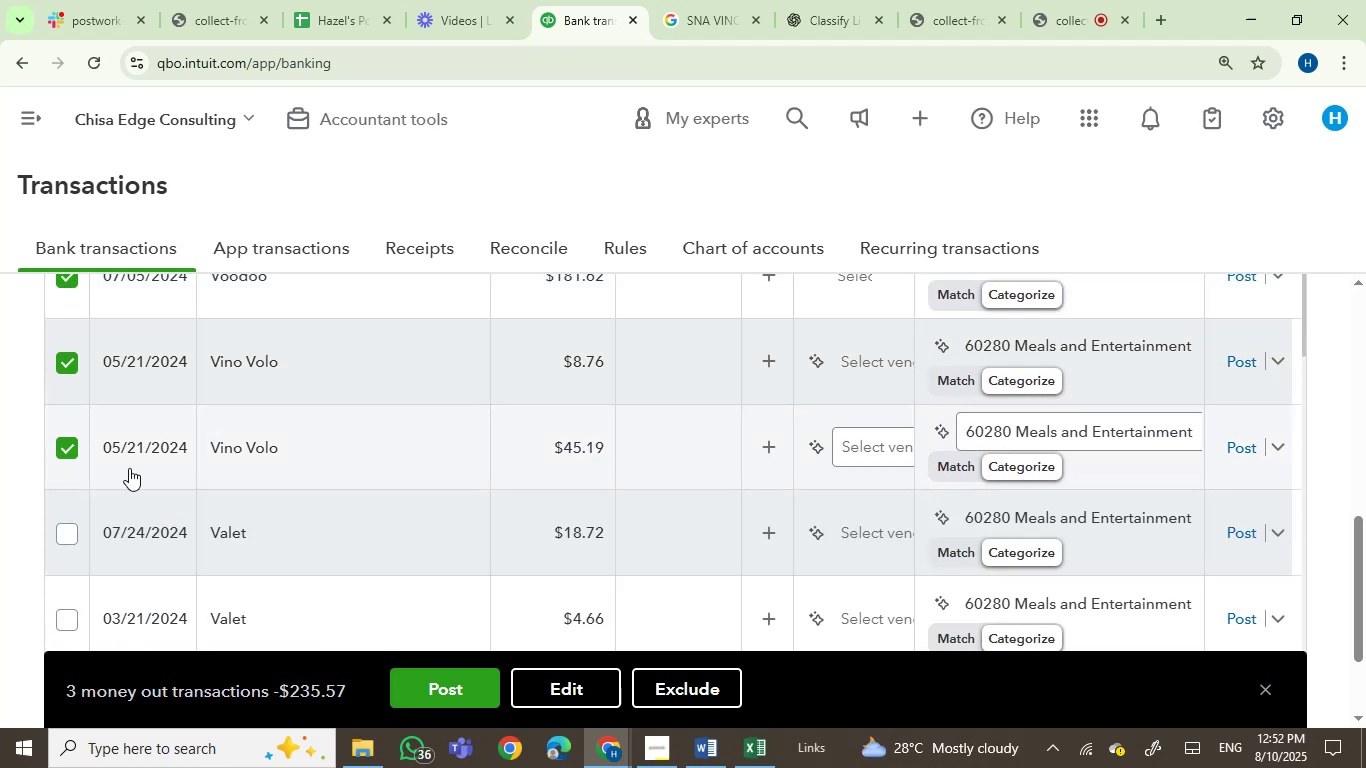 
left_click([452, 679])
 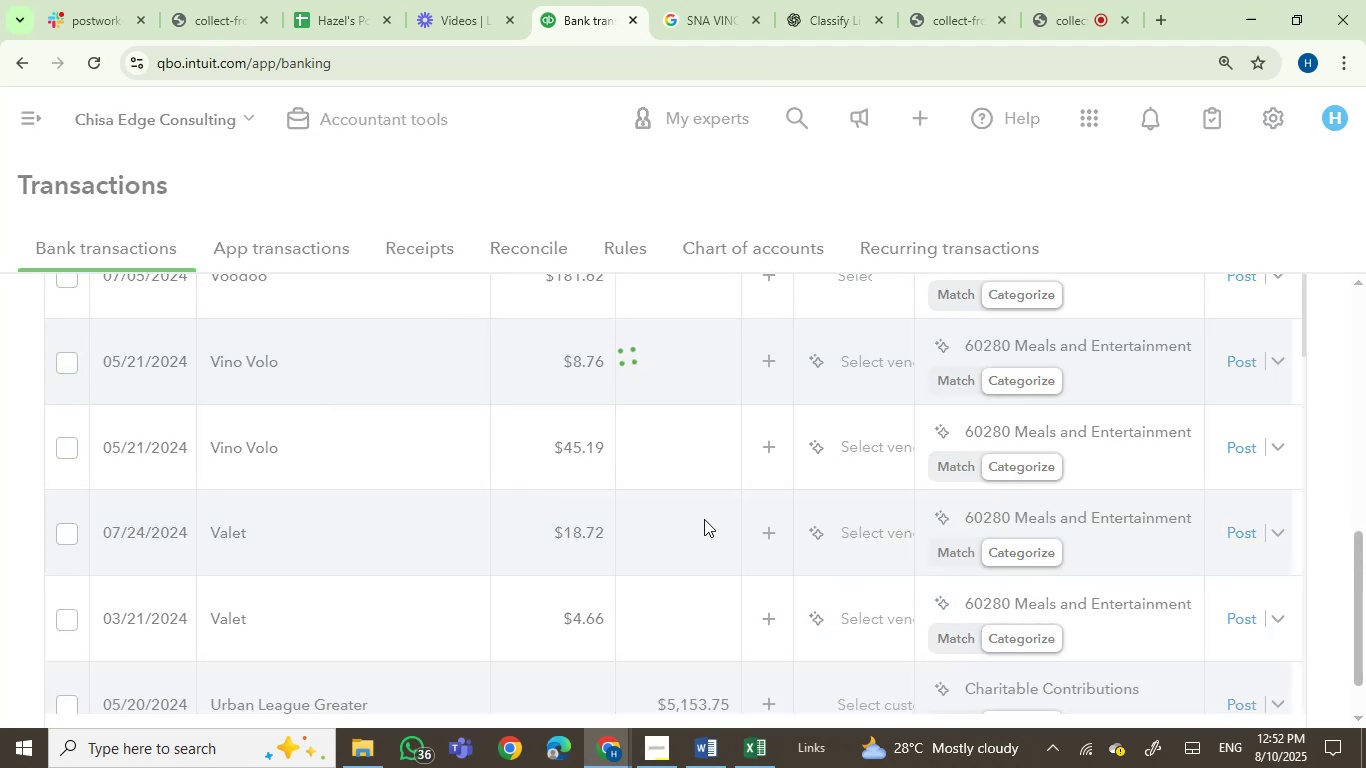 
wait(5.59)
 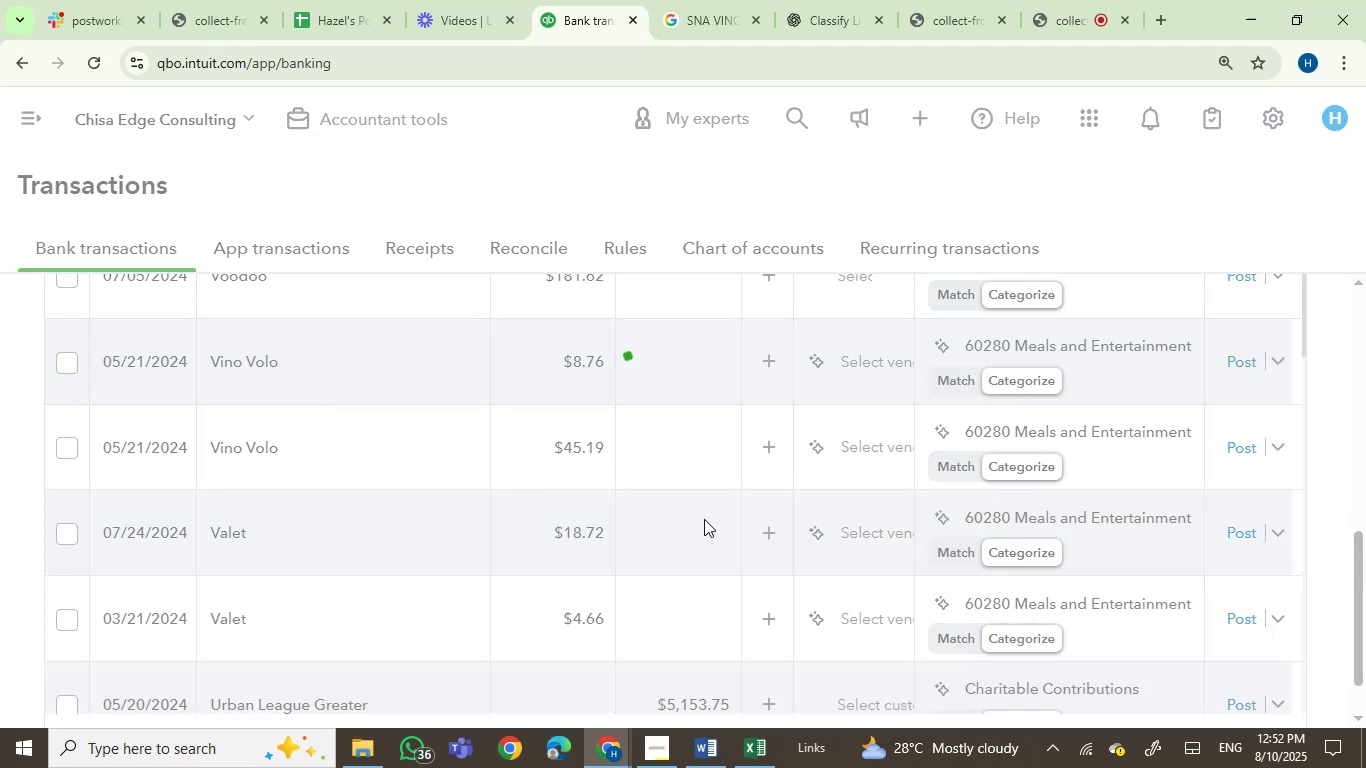 
scroll: coordinate [334, 472], scroll_direction: up, amount: 1.0
 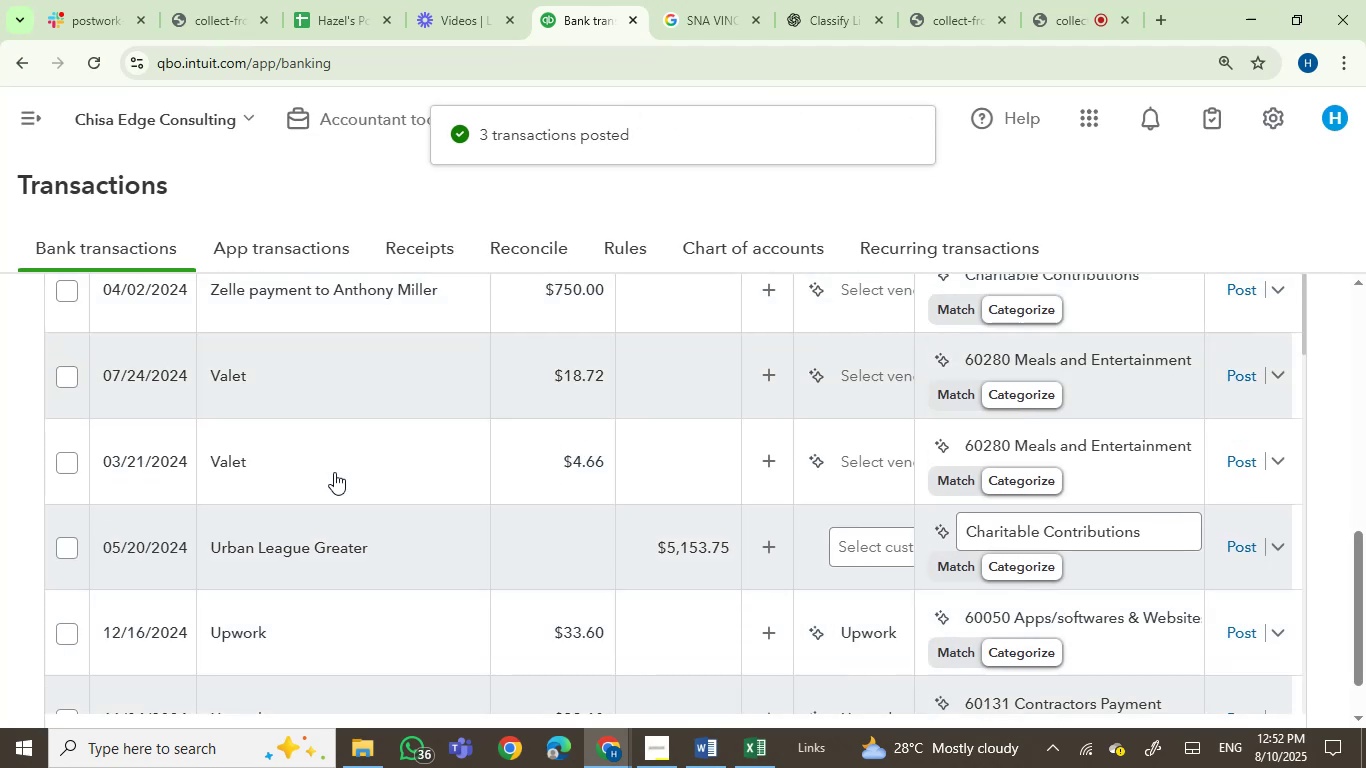 
scroll: coordinate [334, 472], scroll_direction: down, amount: 2.0
 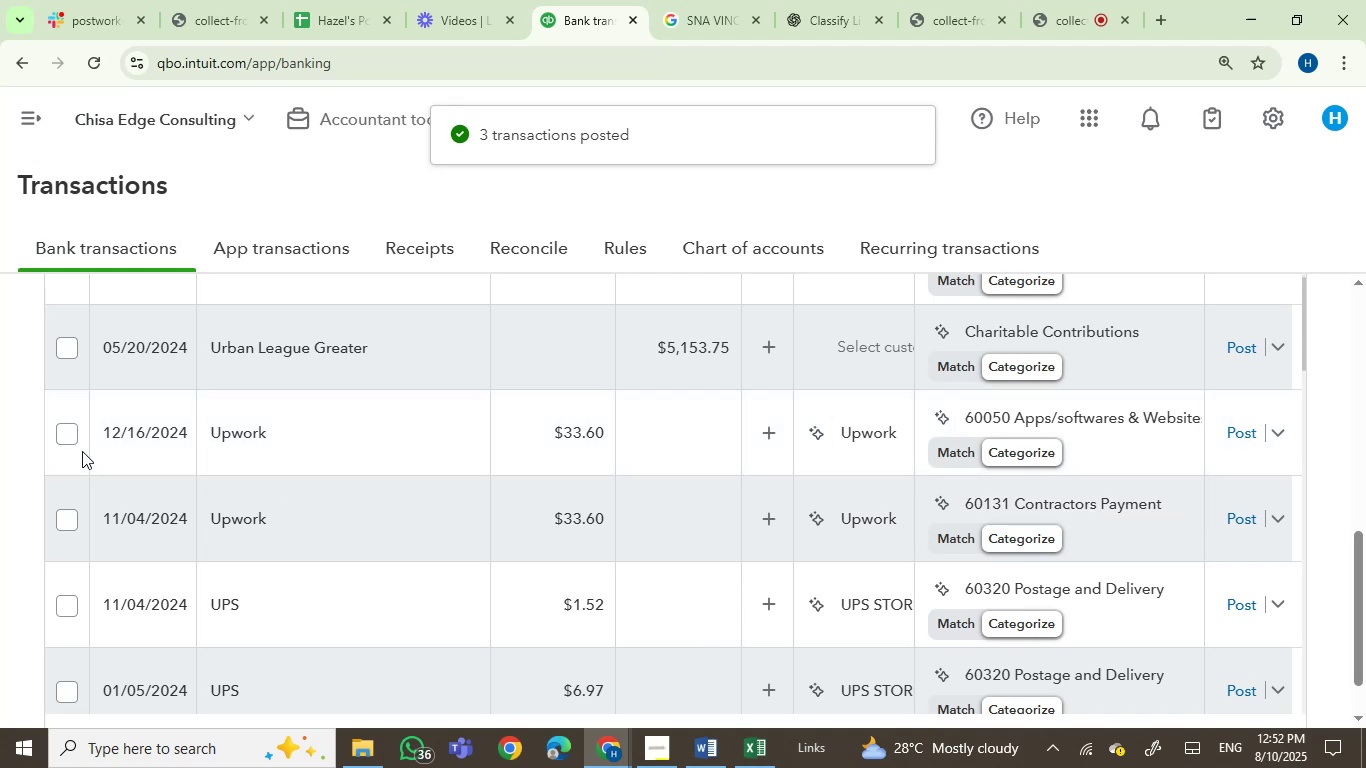 
left_click([70, 437])
 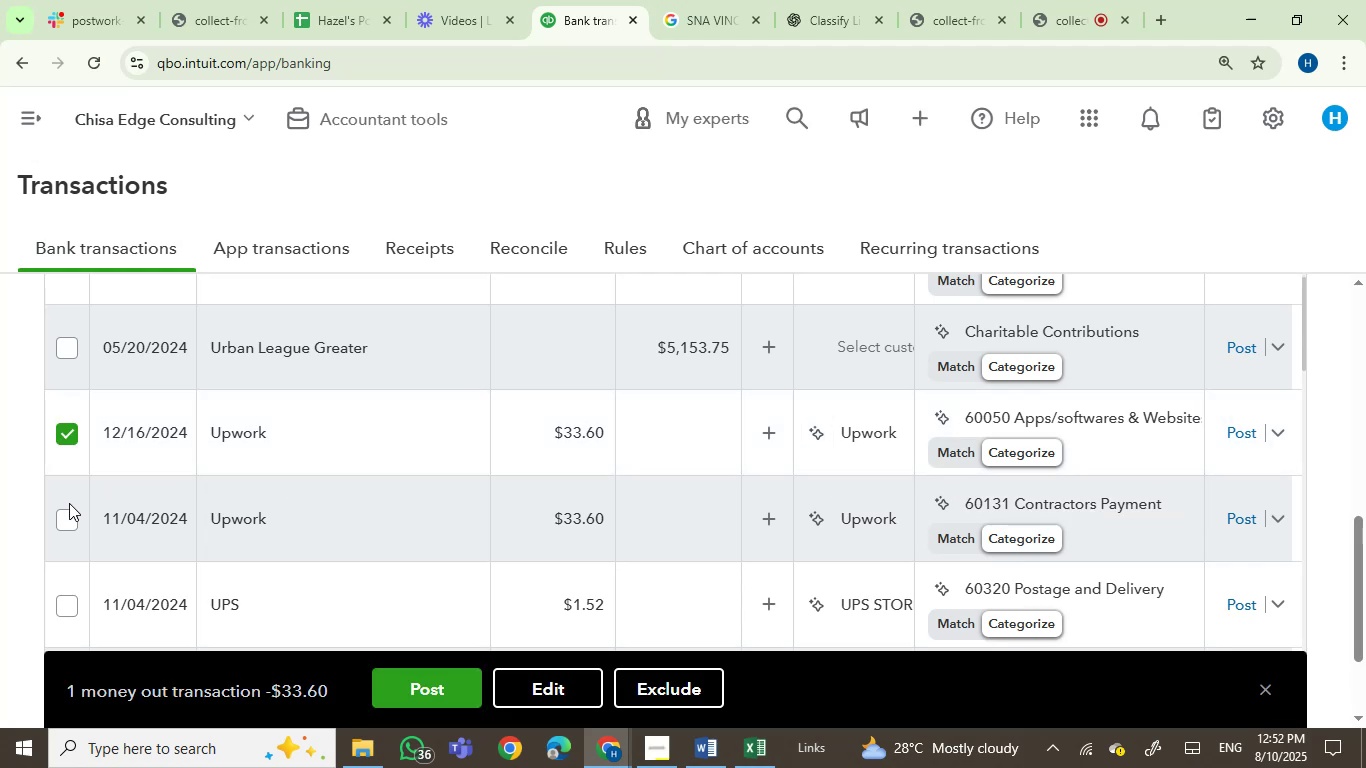 
left_click([70, 518])
 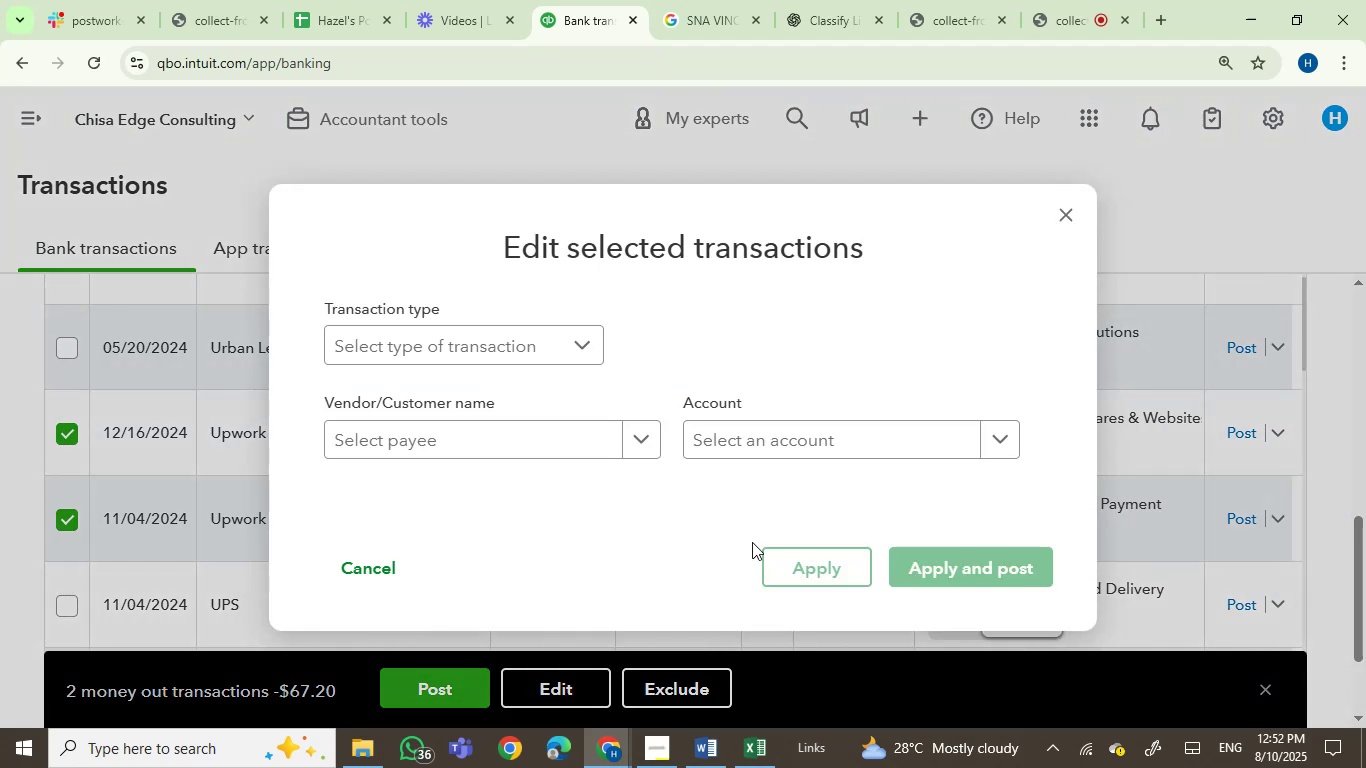 
left_click([751, 445])
 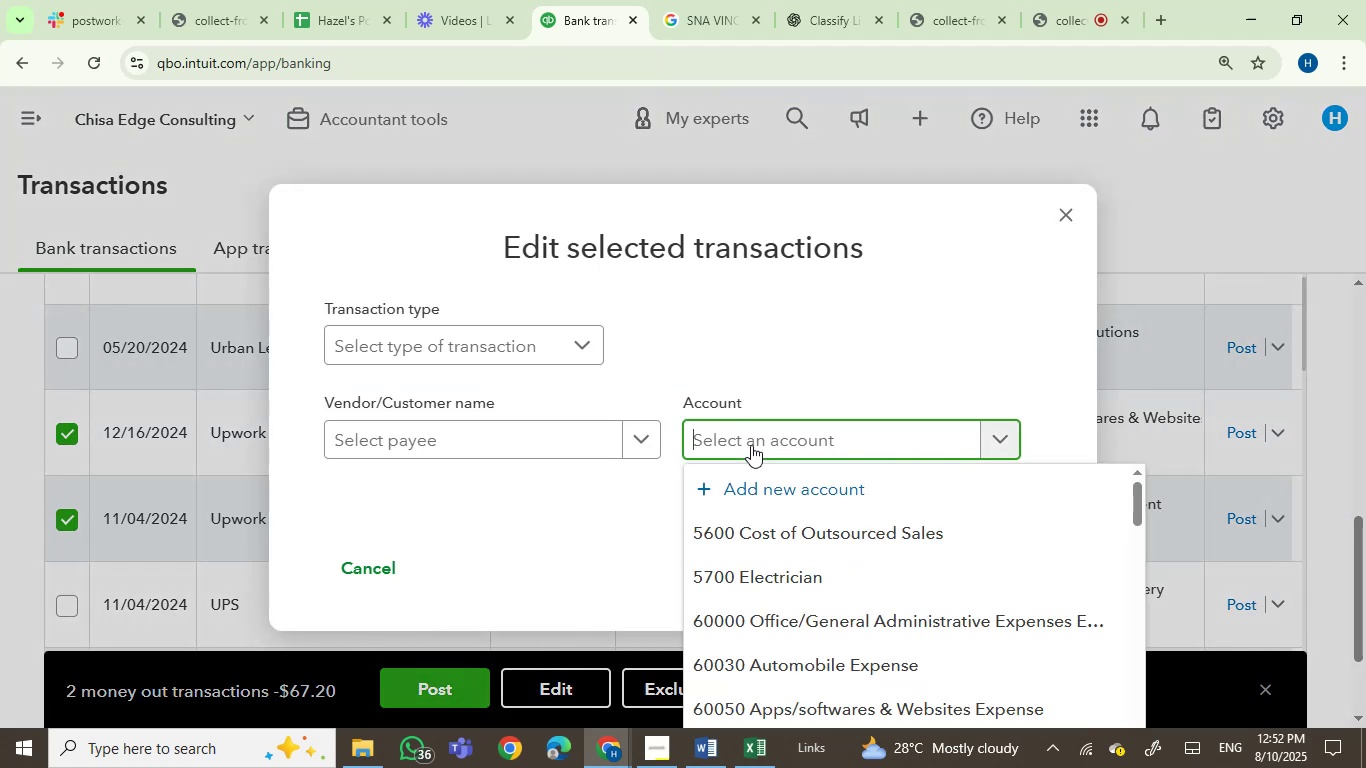 
type(lega)
 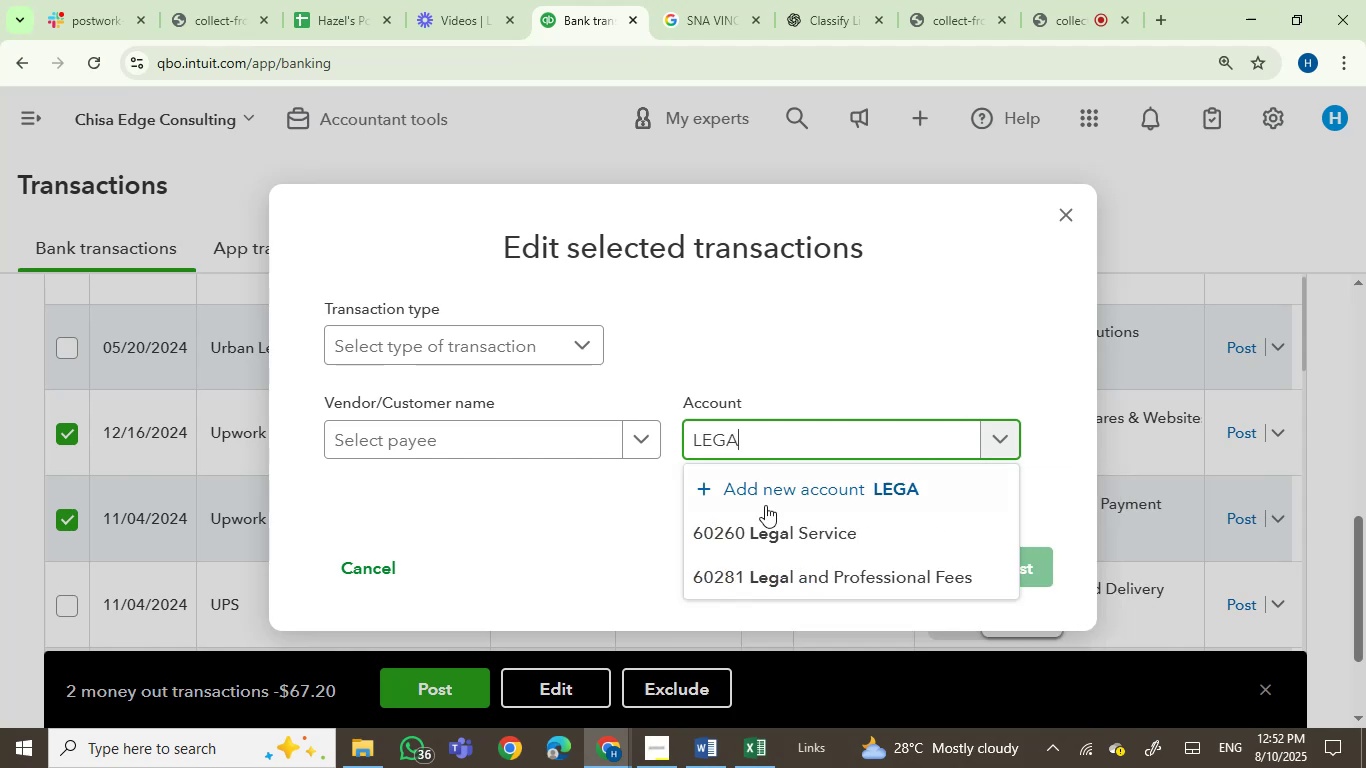 
left_click([818, 579])
 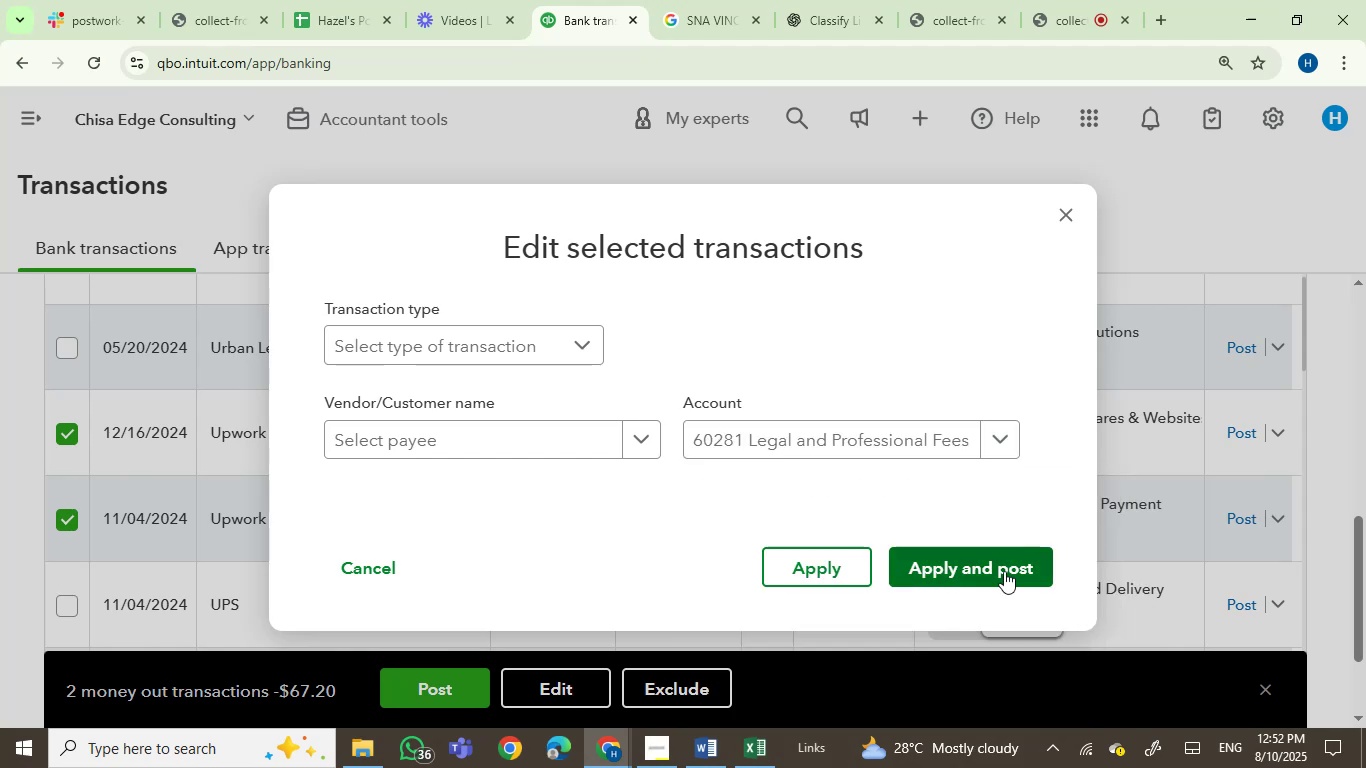 
left_click([1004, 571])
 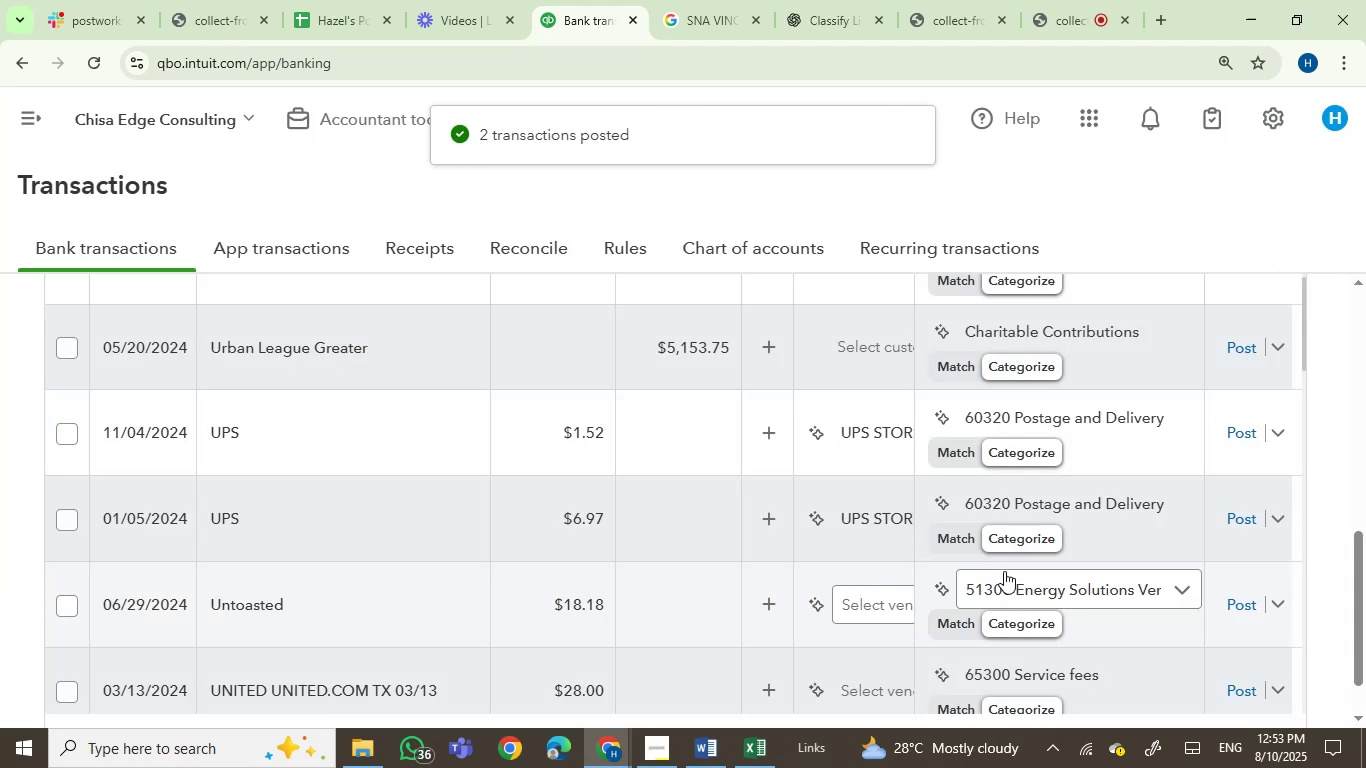 
wait(11.39)
 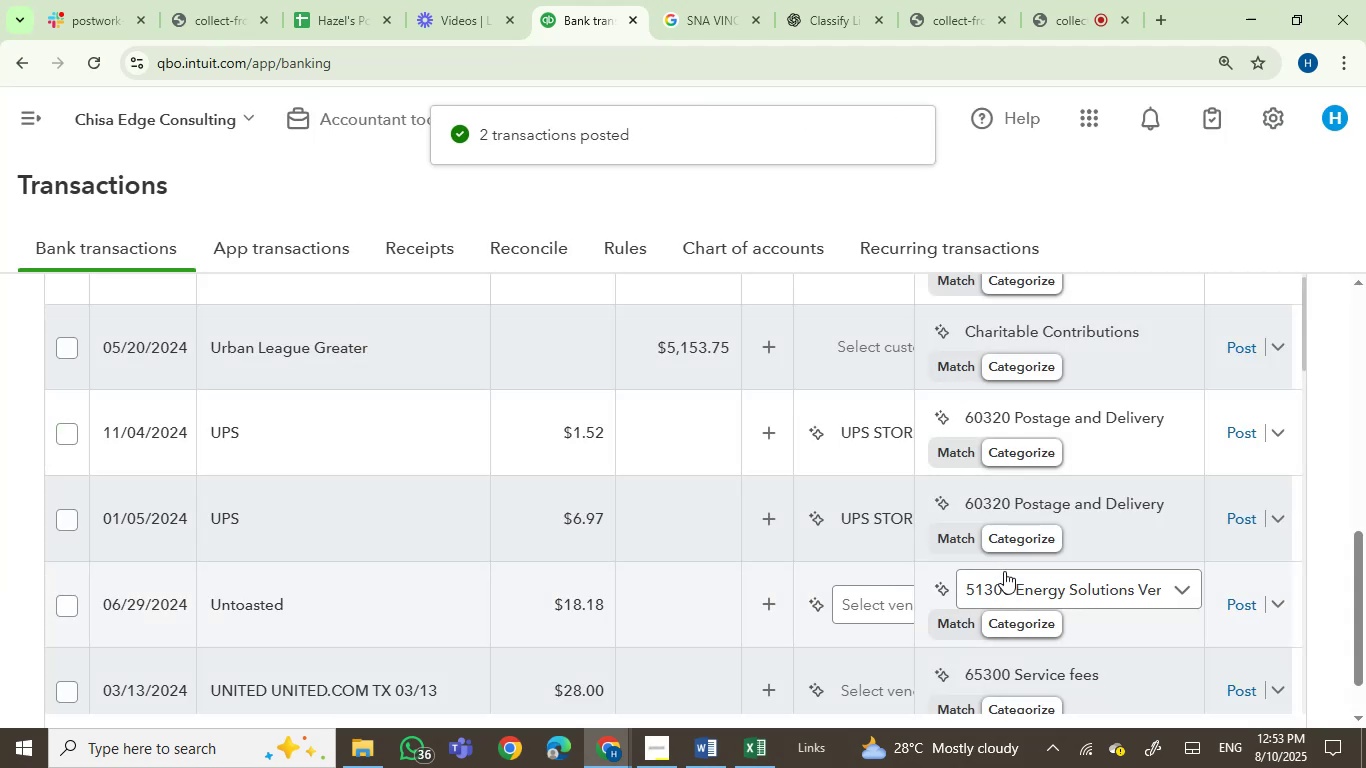 
left_click([70, 429])
 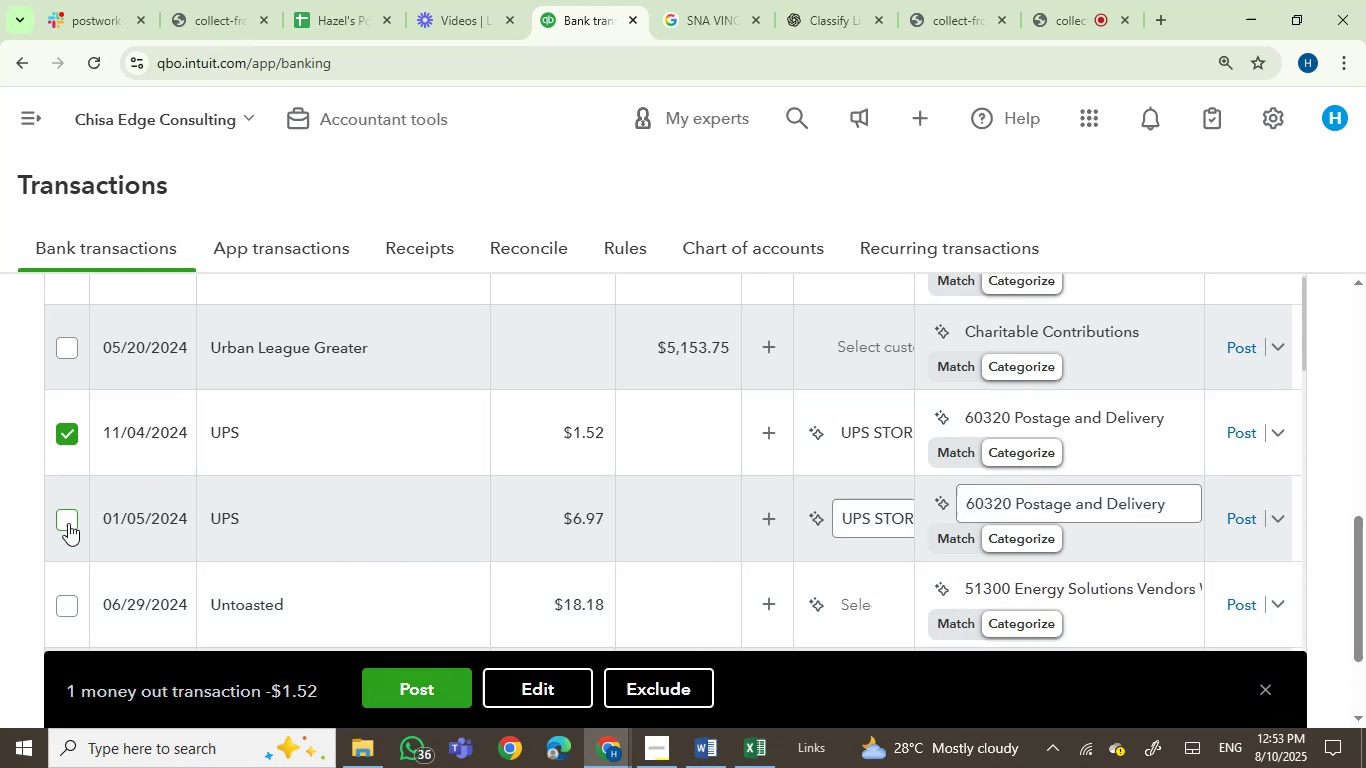 
left_click([68, 524])
 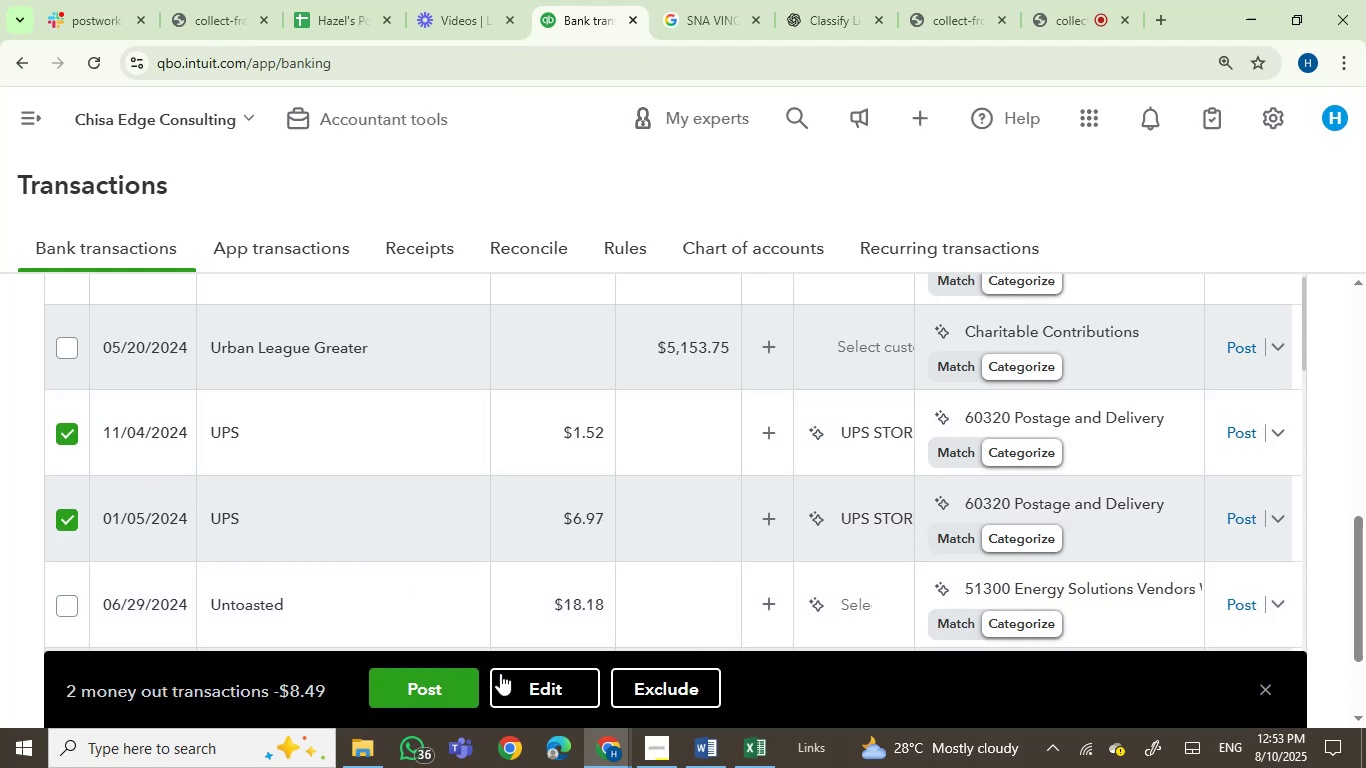 
left_click([531, 687])
 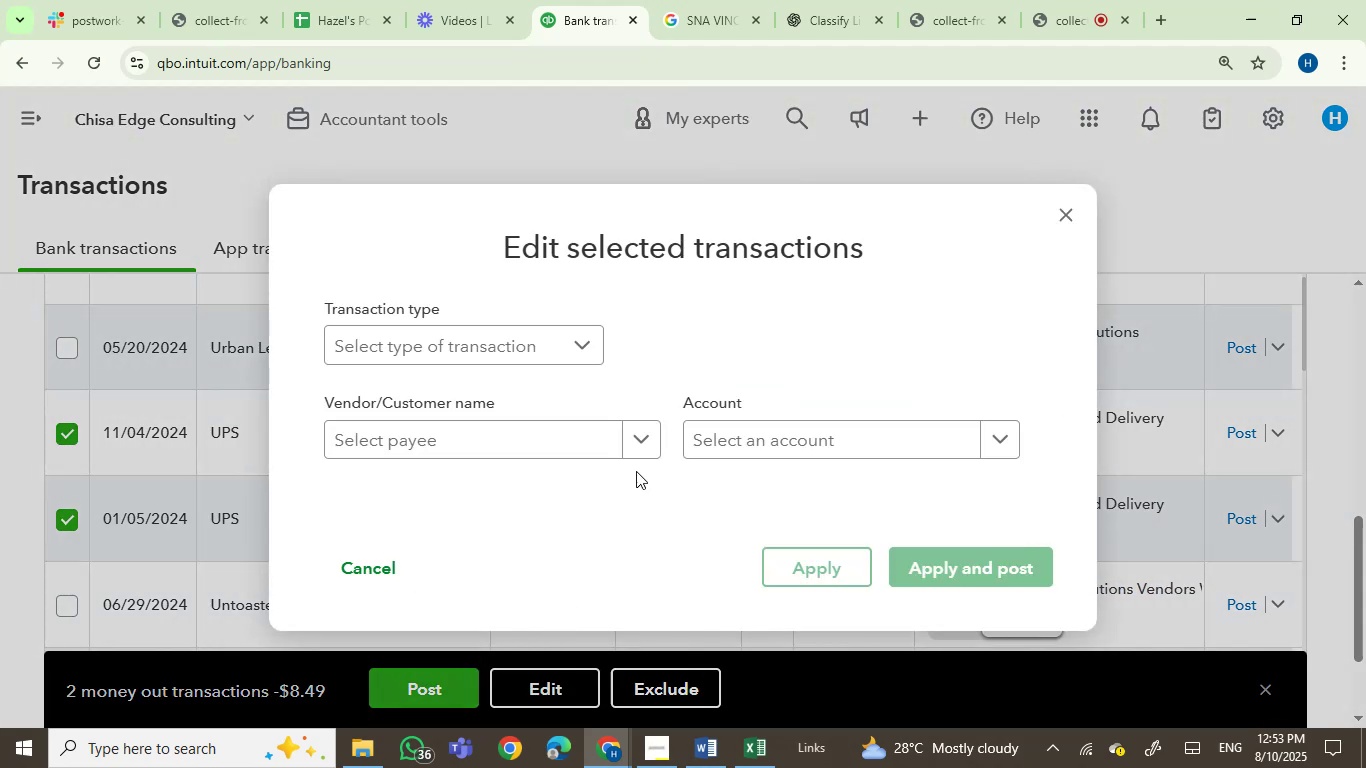 
left_click([745, 445])
 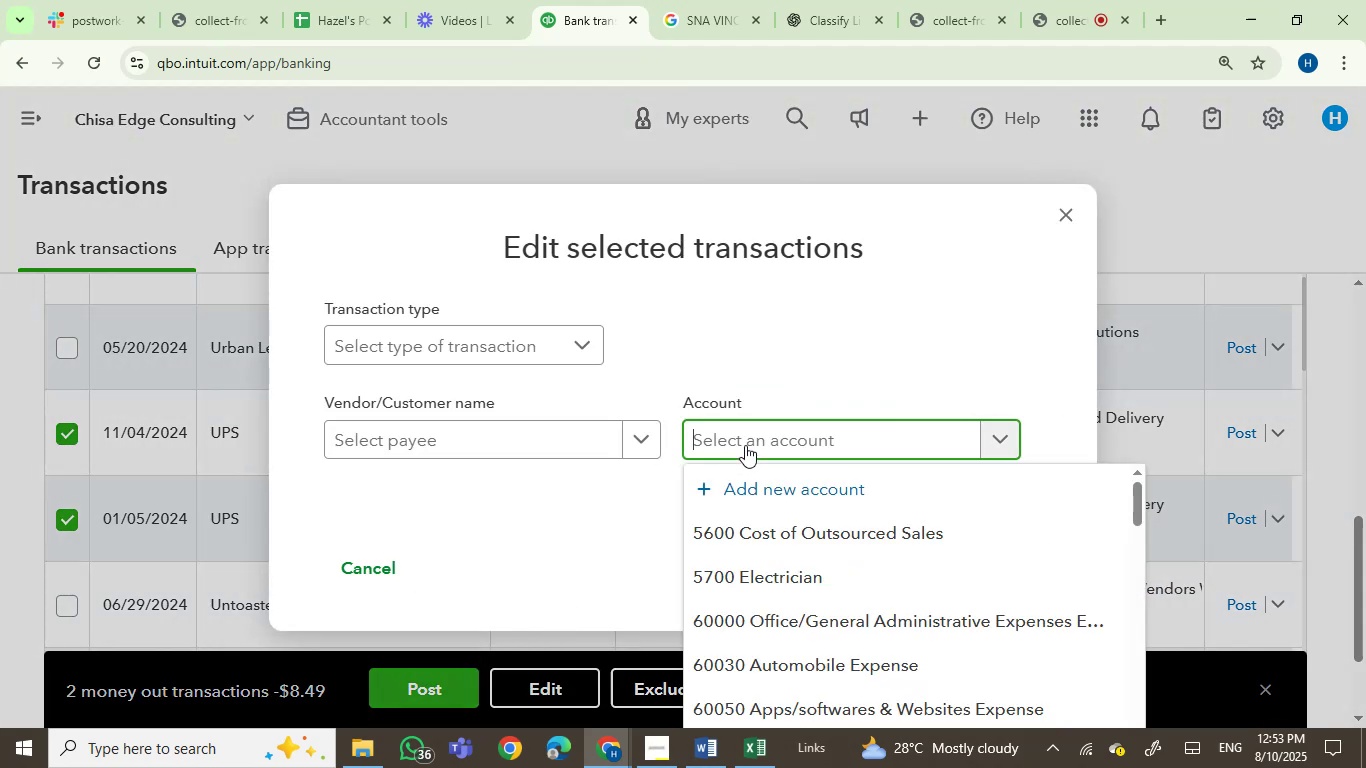 
type(op)
key(Backspace)
key(Backspace)
type(post)
 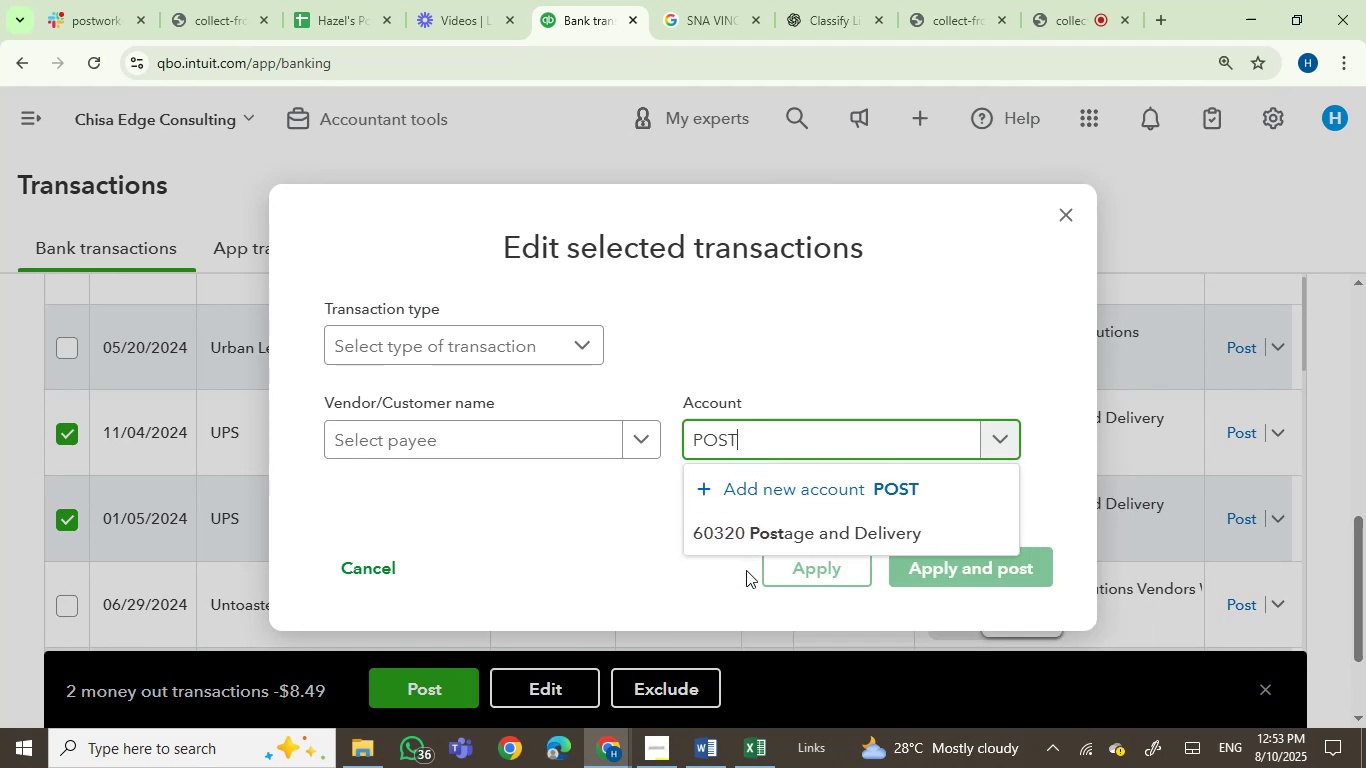 
left_click([799, 537])
 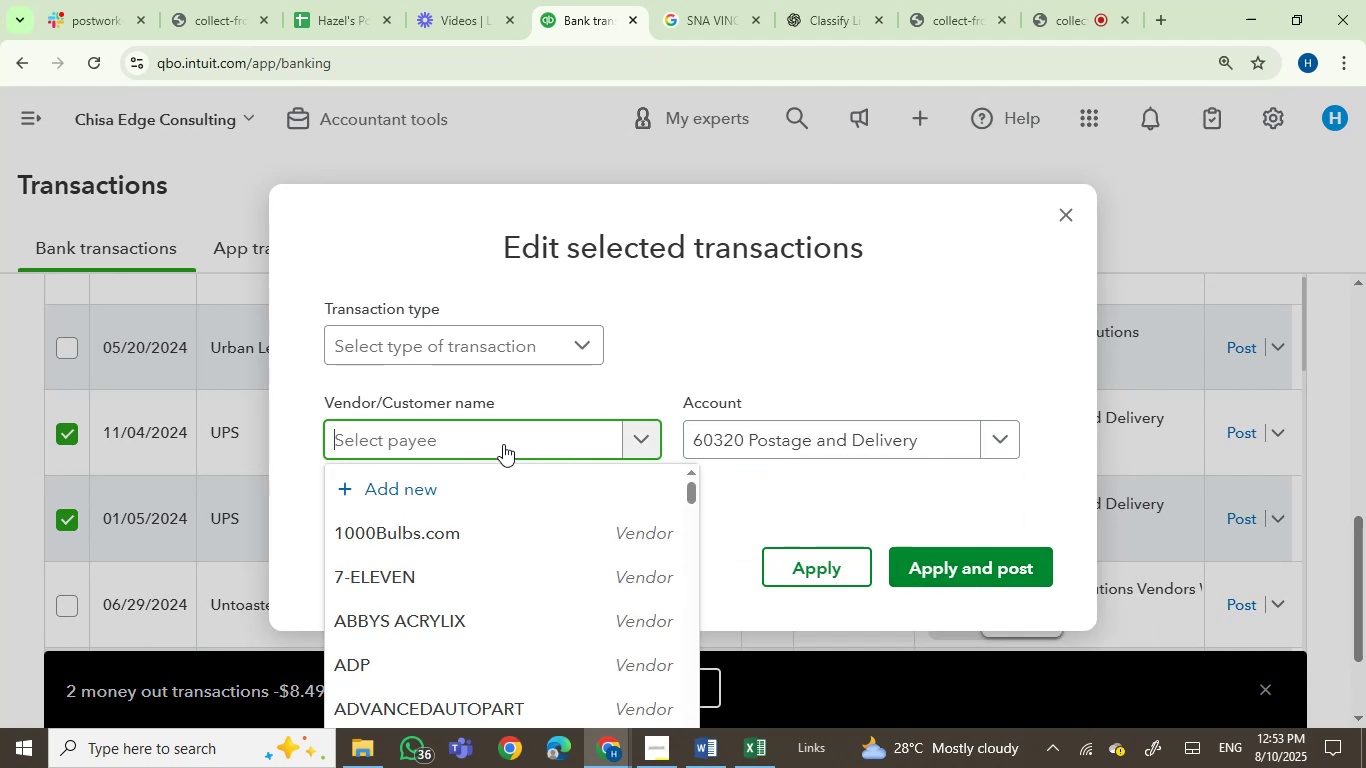 
type(ups)
 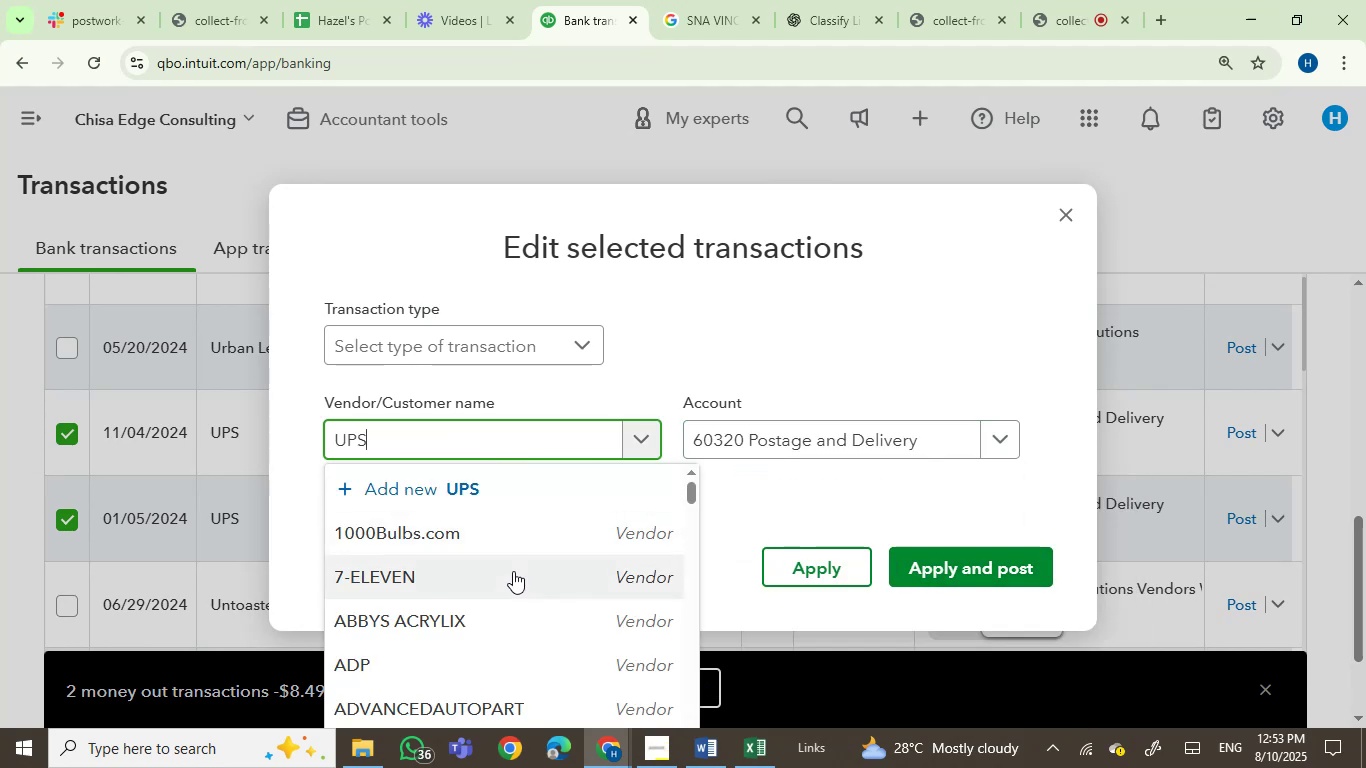 
key(Backspace)
 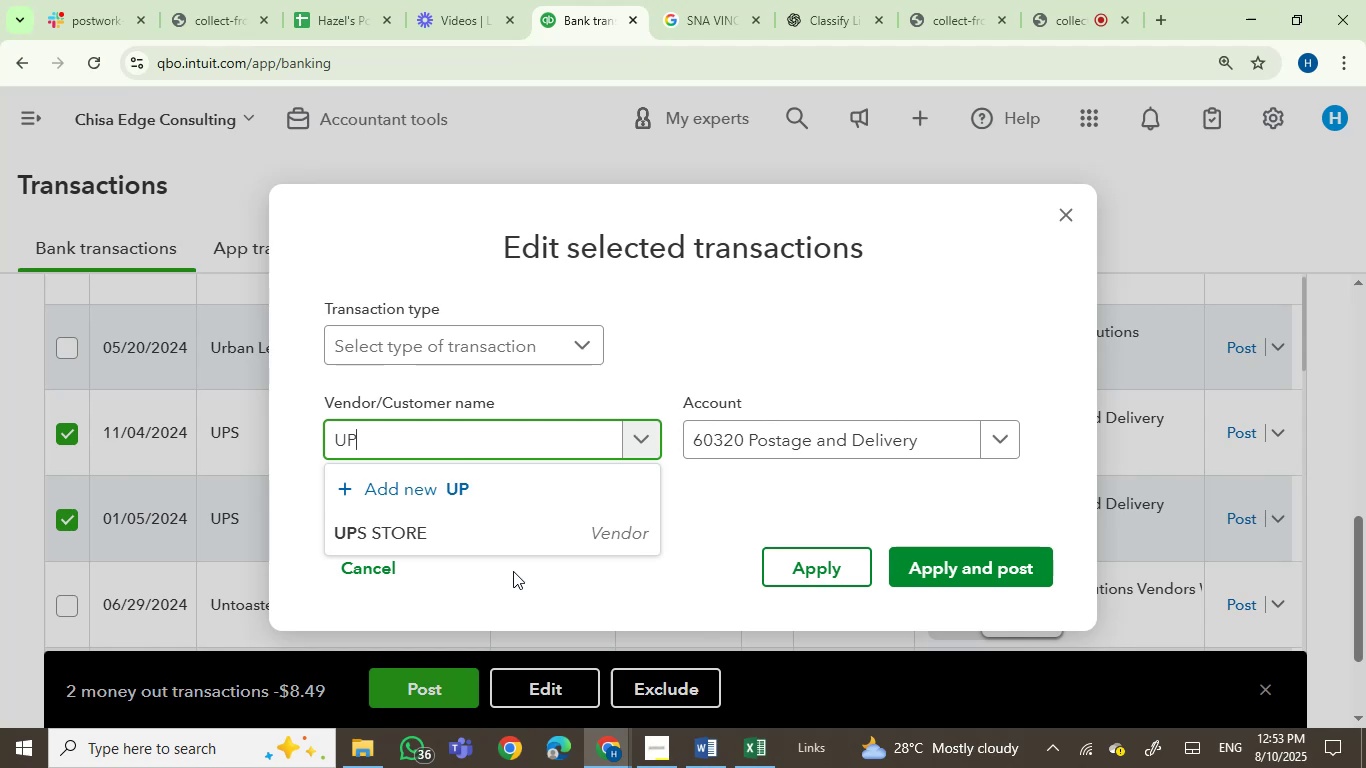 
key(Backspace)
 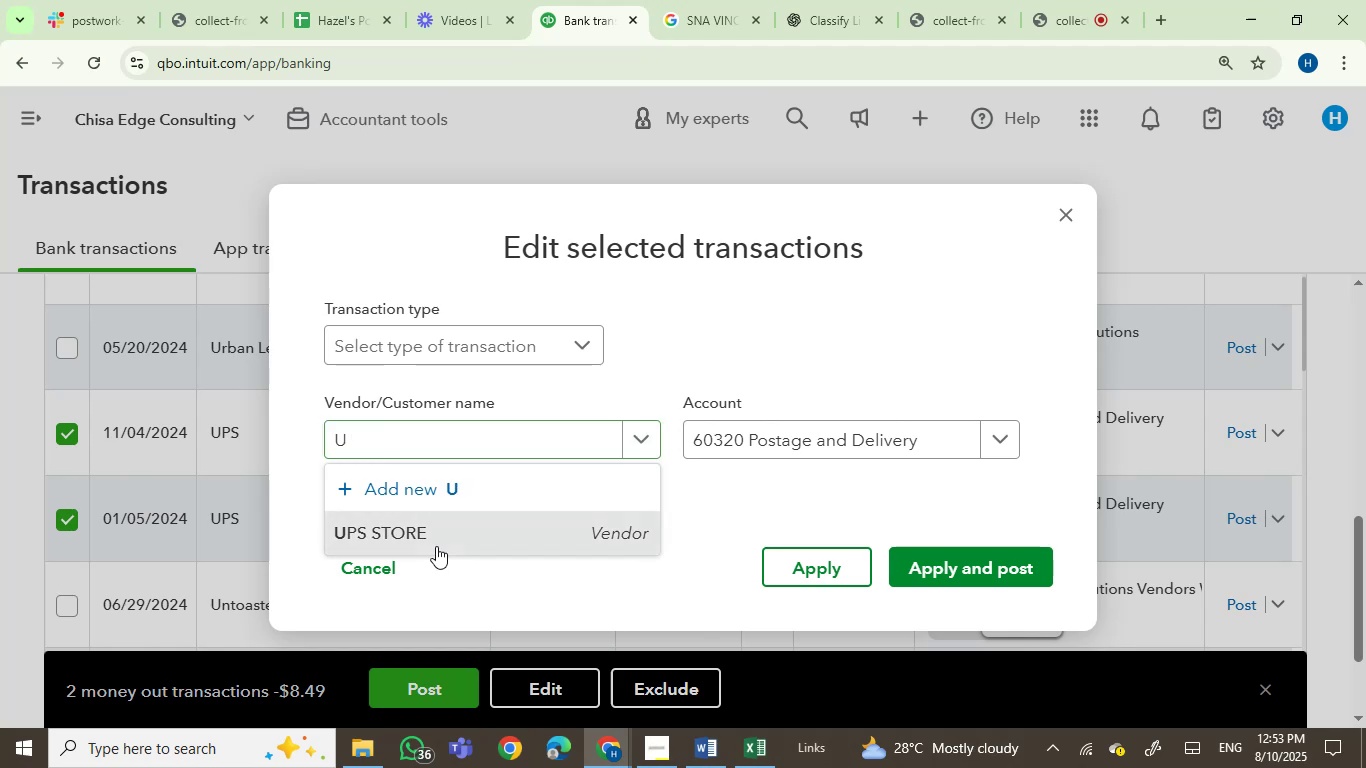 
left_click([961, 579])
 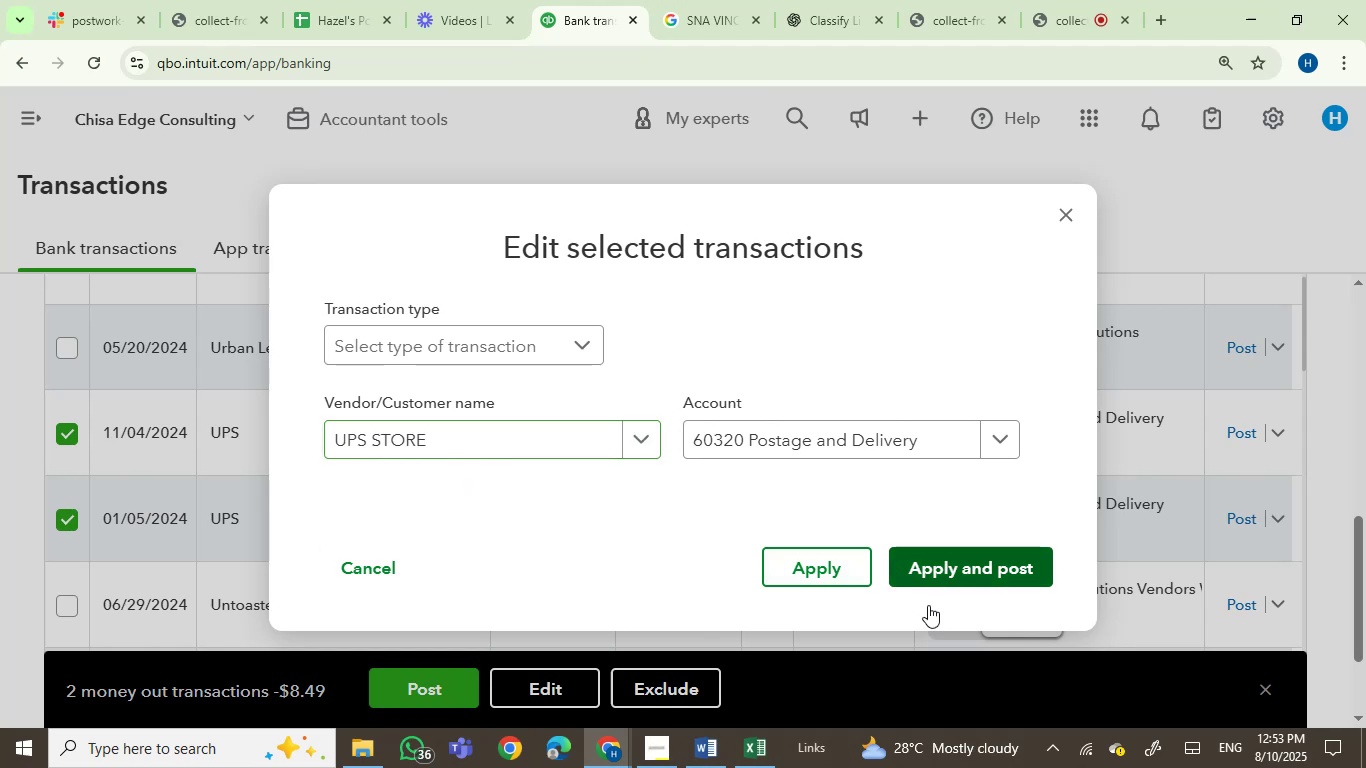 
mouse_move([845, 708])
 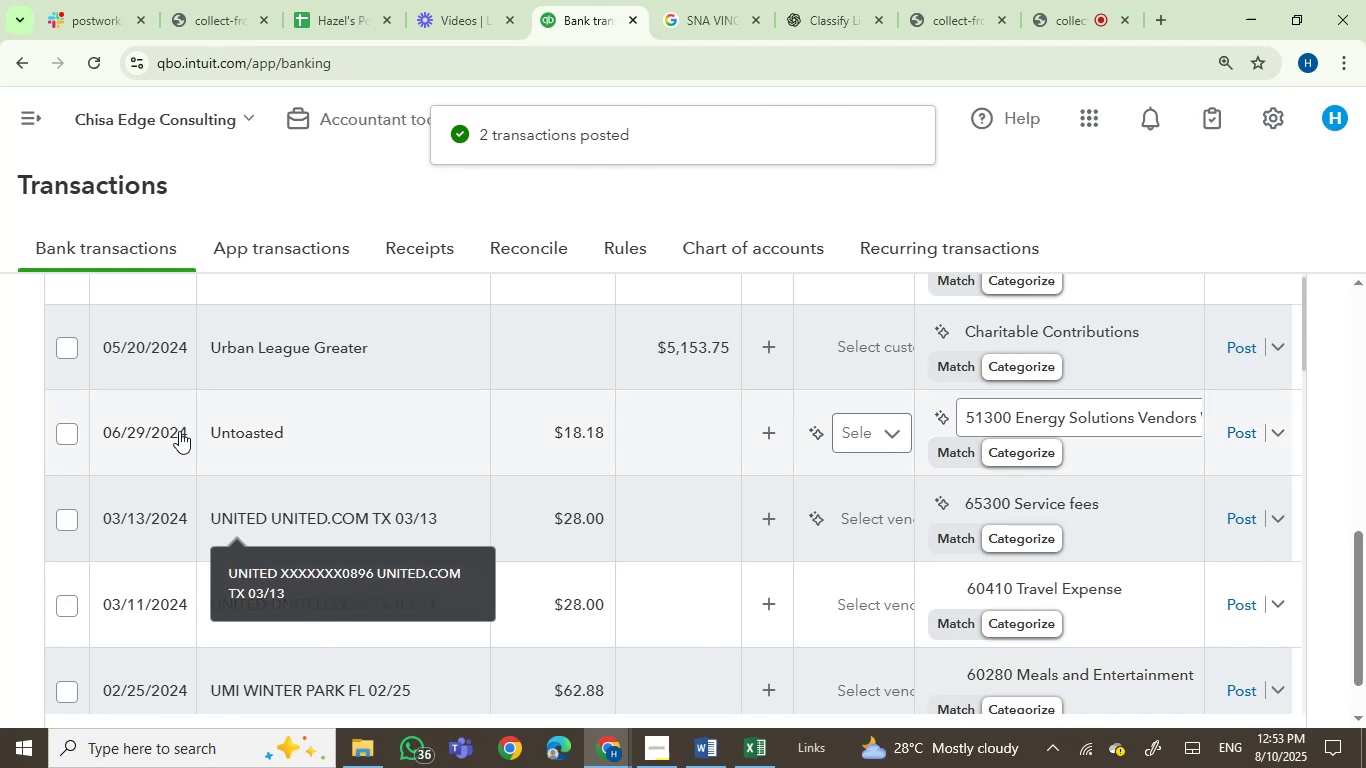 
scroll: coordinate [280, 589], scroll_direction: down, amount: 1.0
 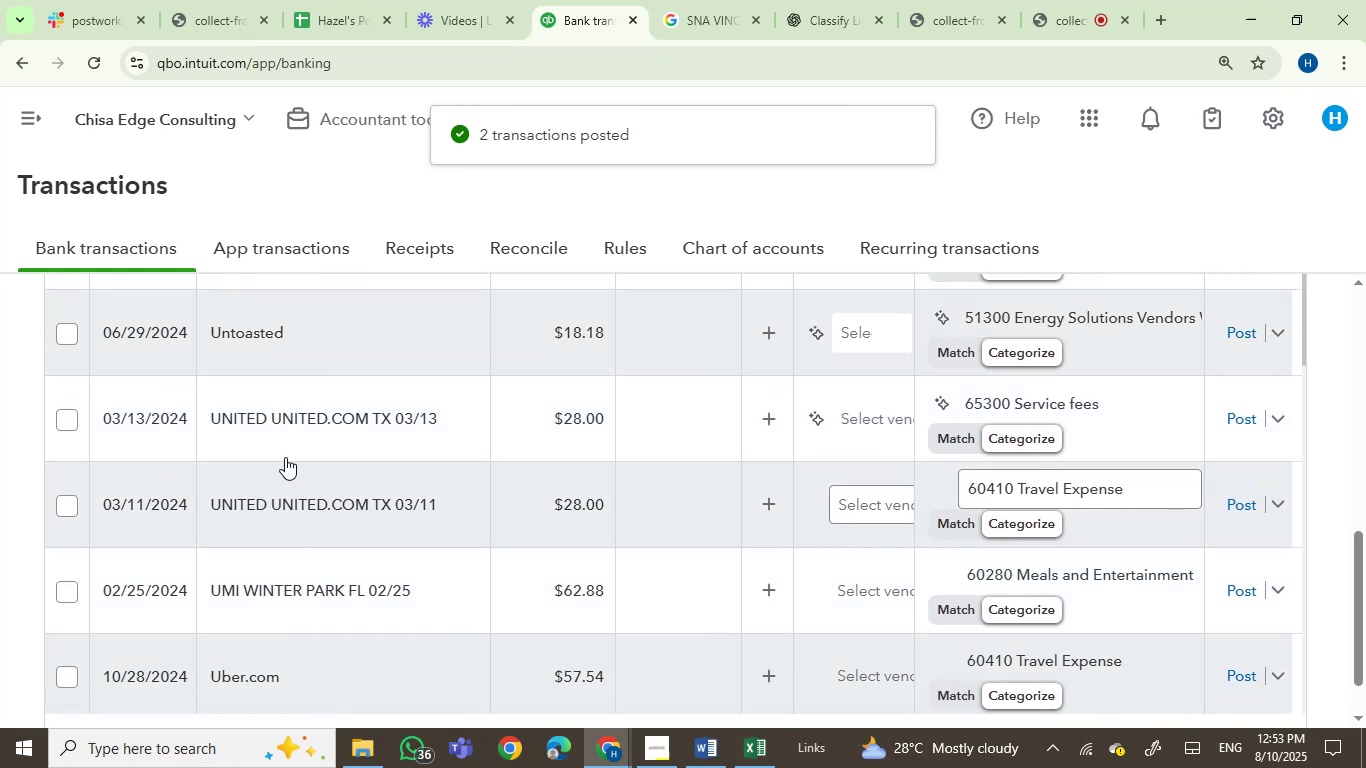 
left_click([290, 435])
 